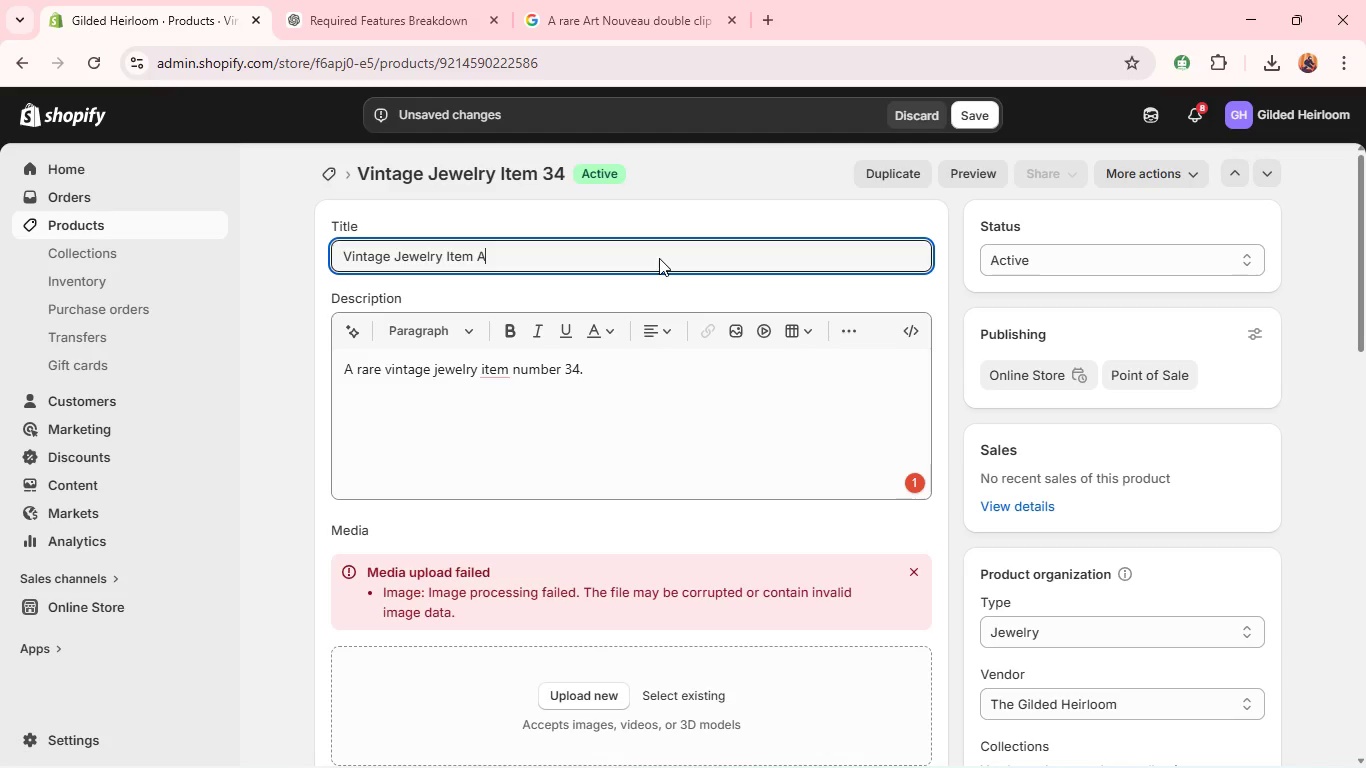 
key(Control+A)
 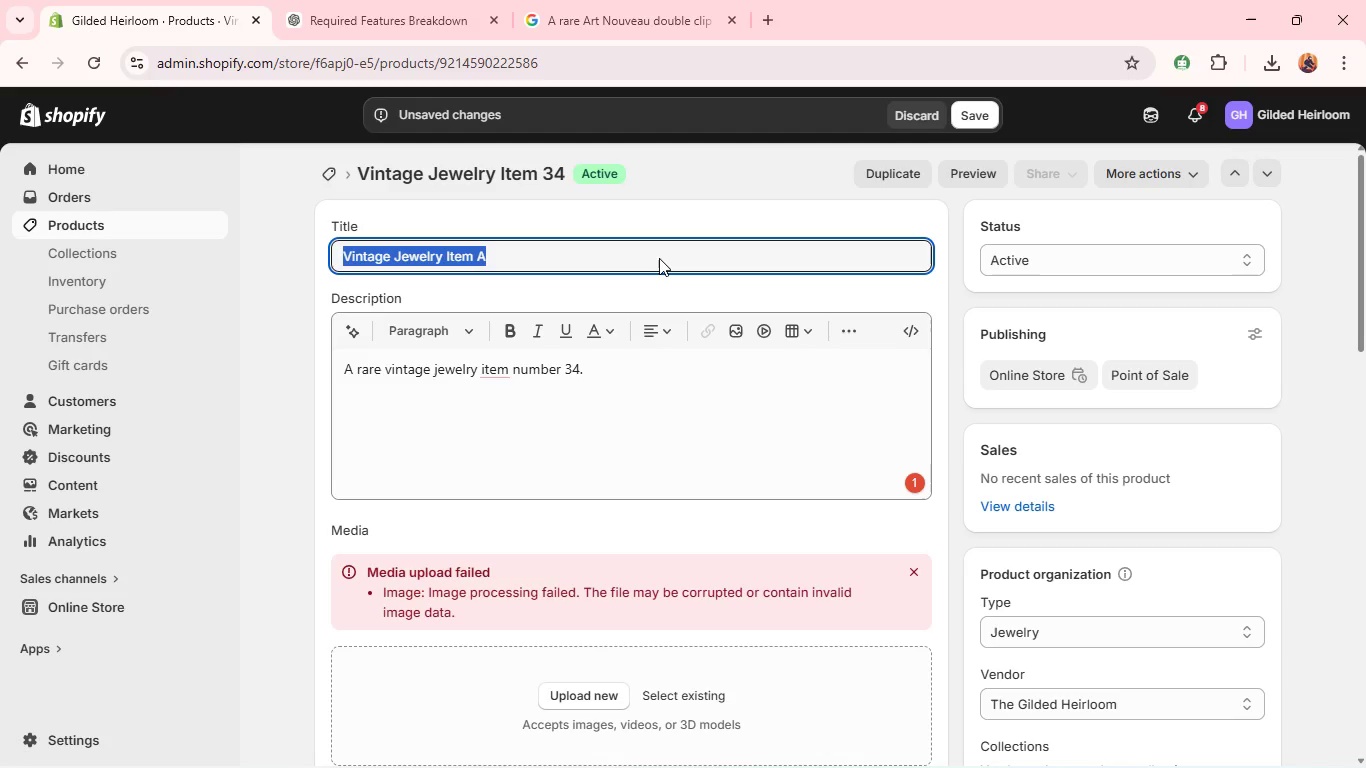 
type(Solitaire Engagement Ri)
 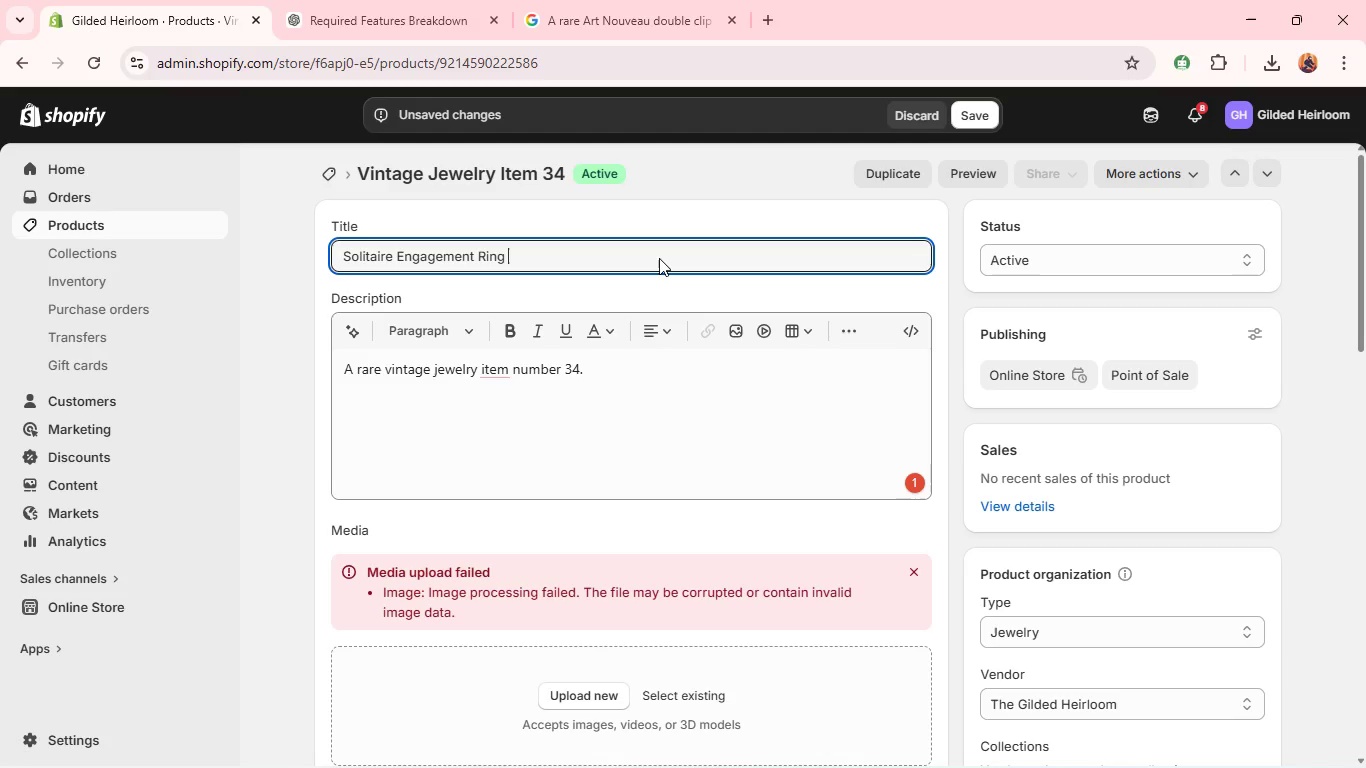 
 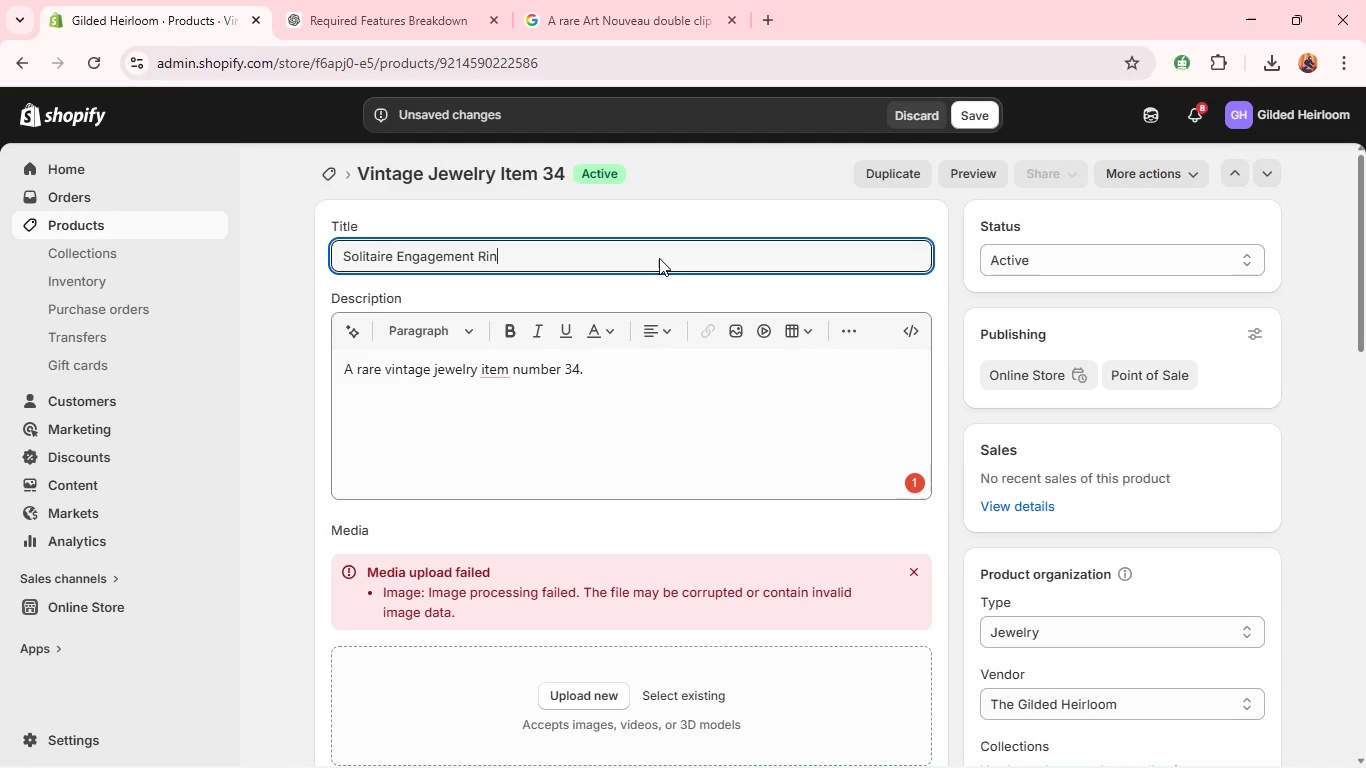 
type(ng )
 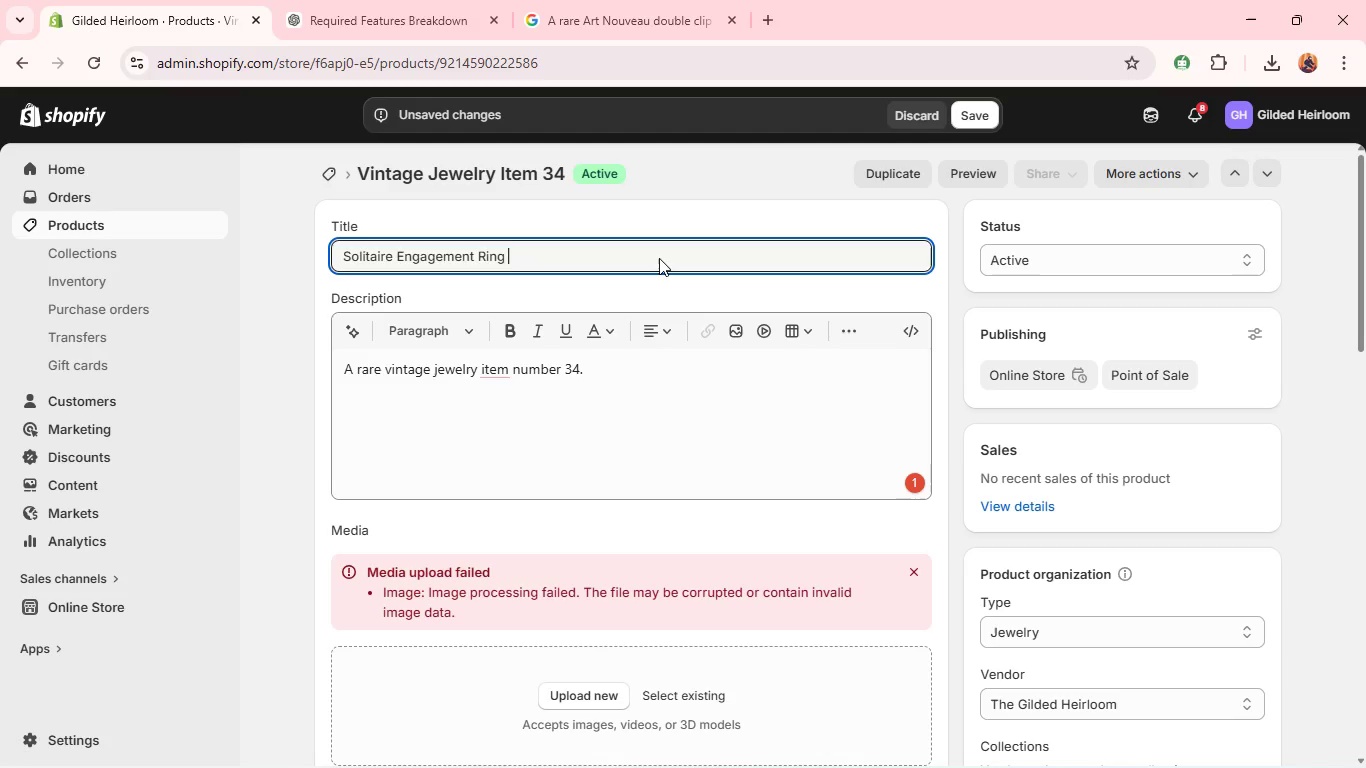 
key(Control+A)
 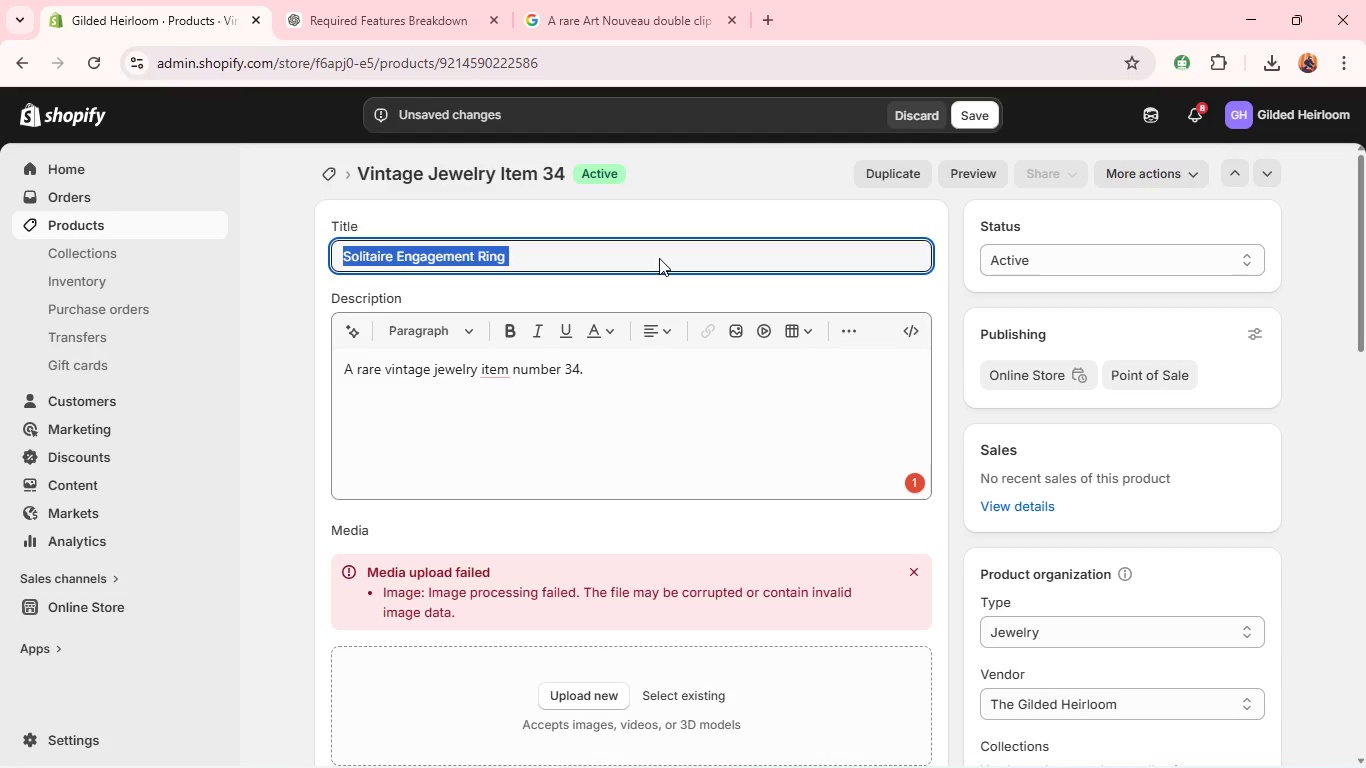 
key(Control+C)
 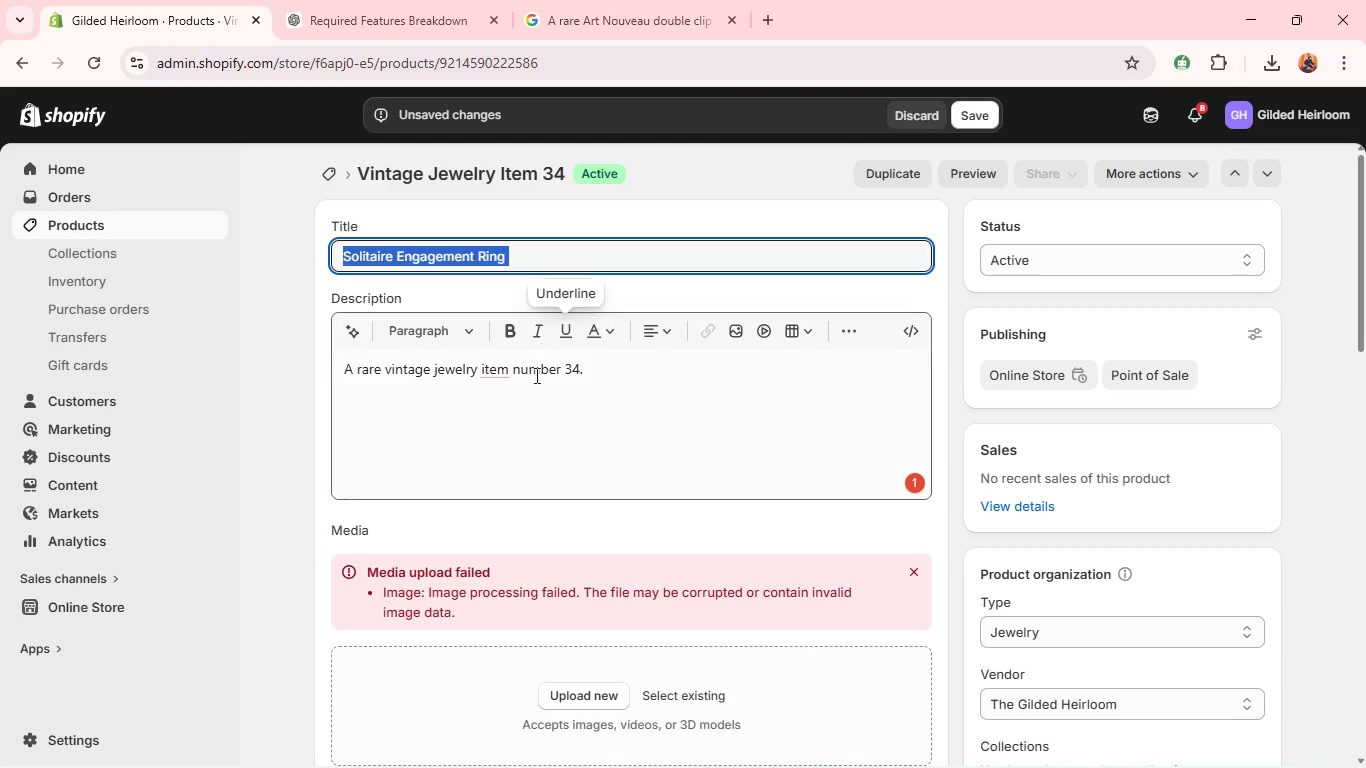 
left_click([533, 377])
 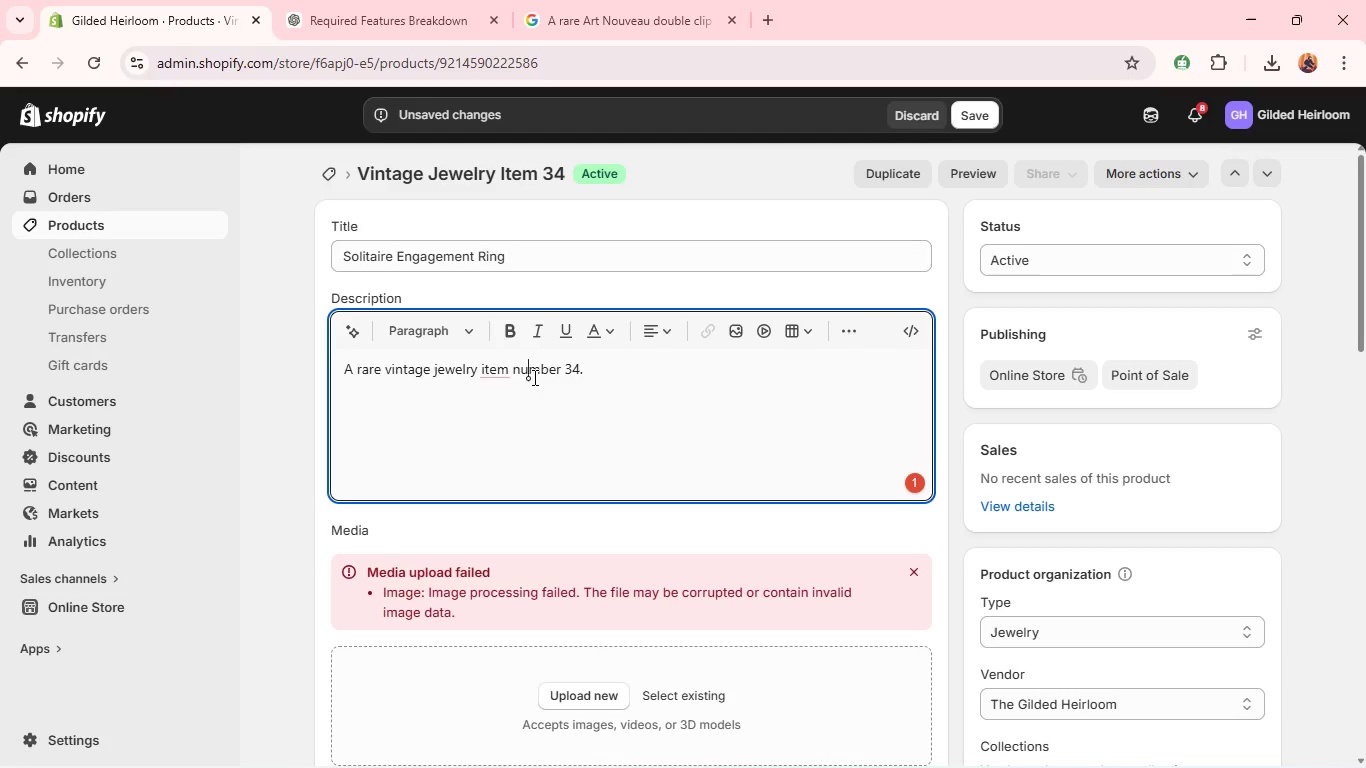 
key(Control+A)
 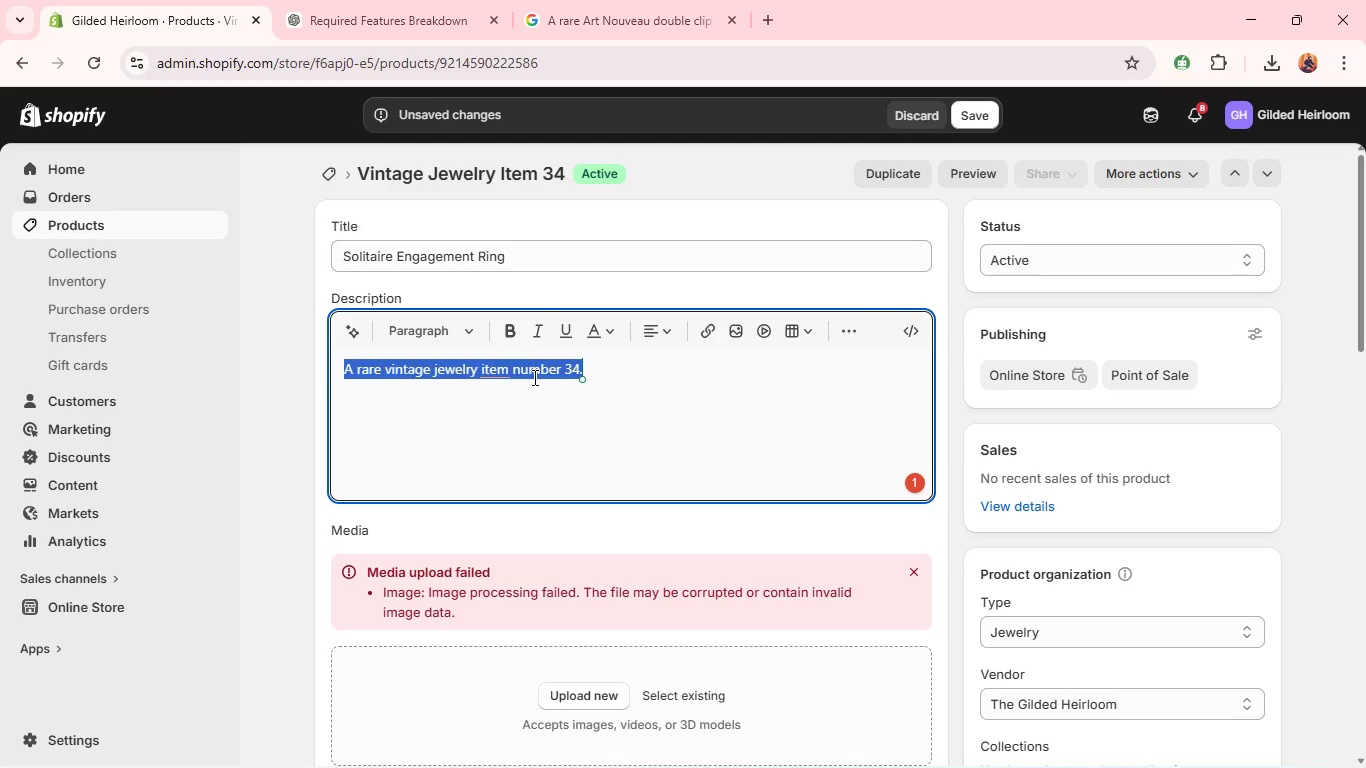 
key(Control+V)
 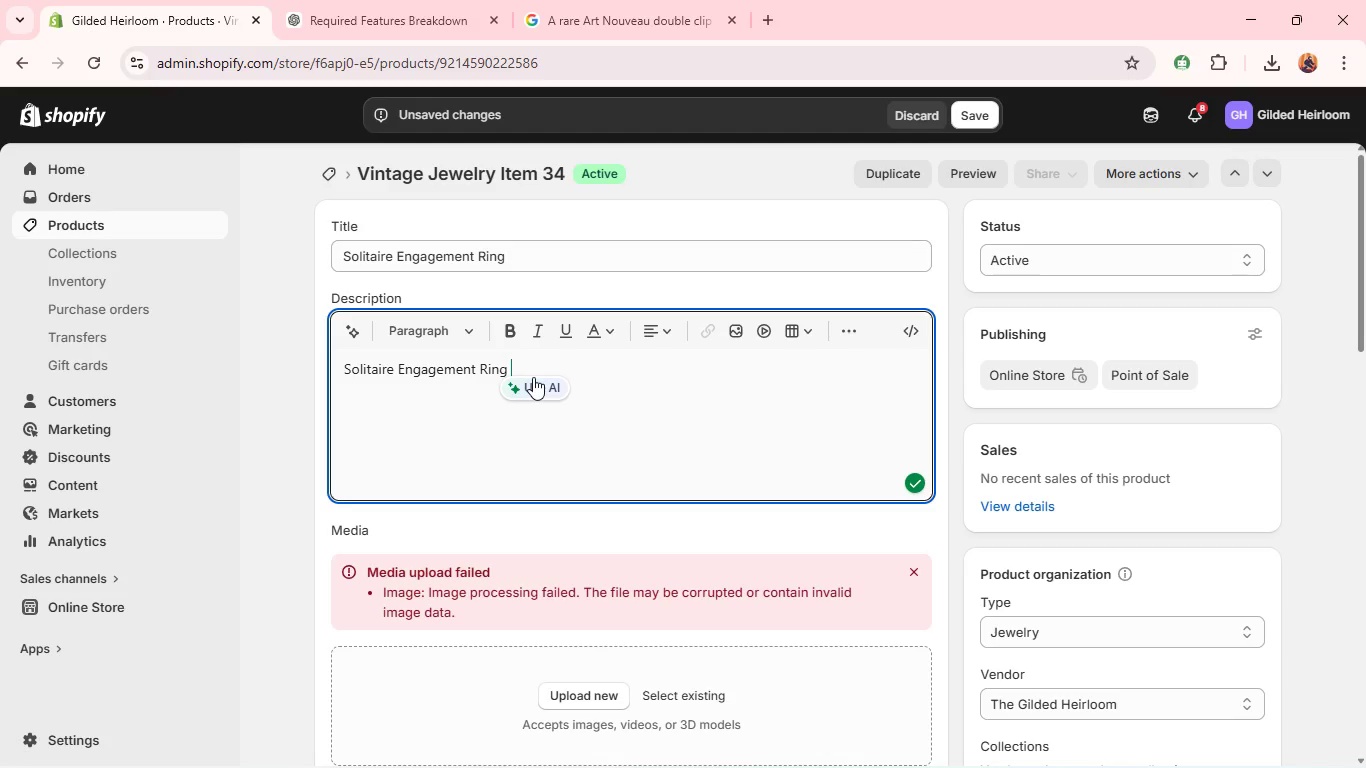 
key(Alt+Tab)
 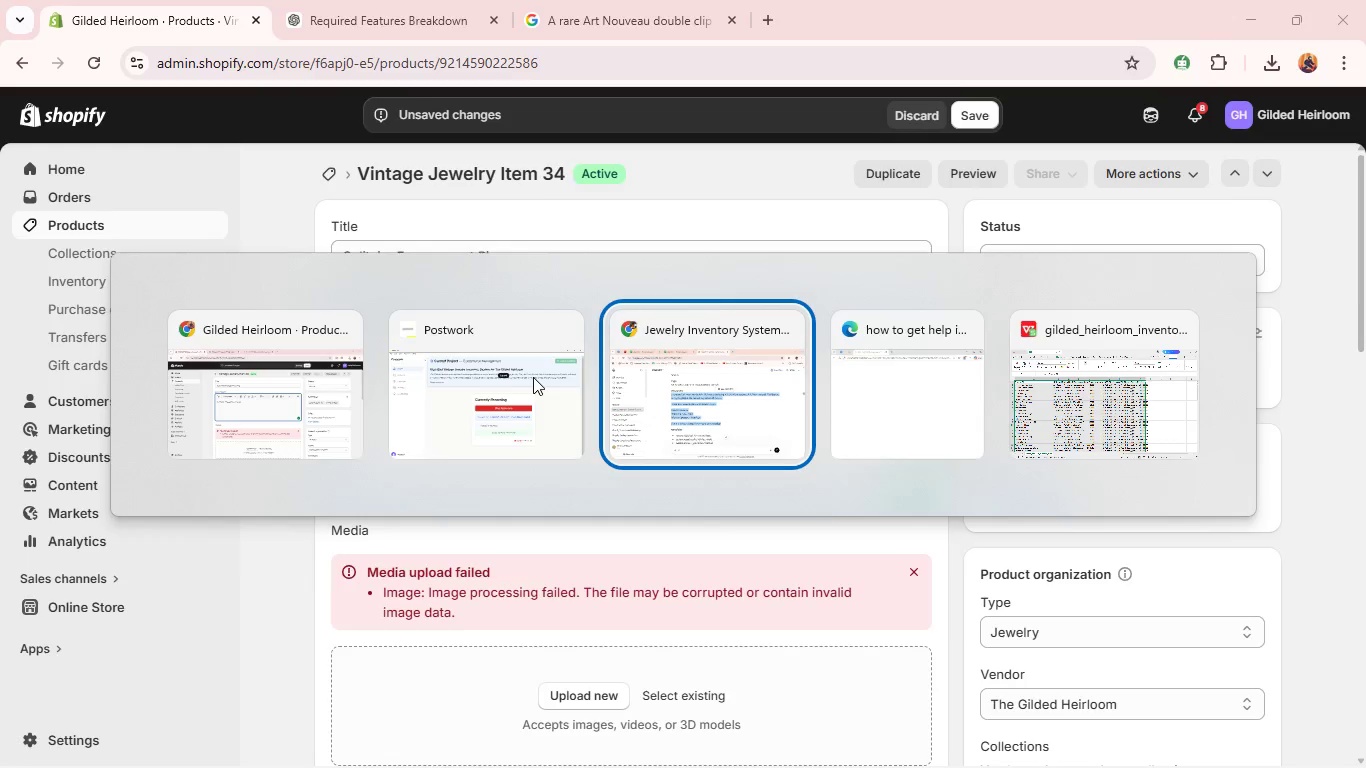 
scroll: coordinate [719, 454], scroll_direction: down, amount: 5.0
 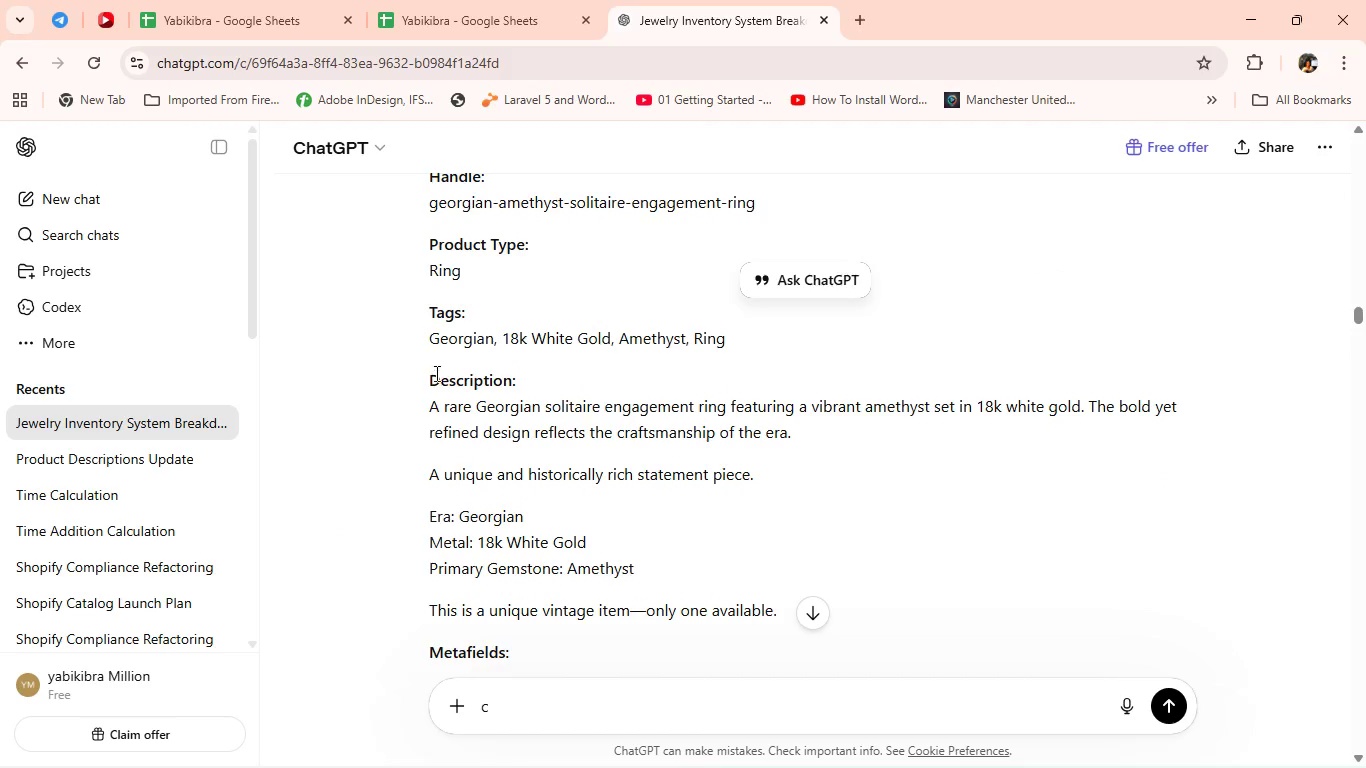 
key(Alt+Tab)
 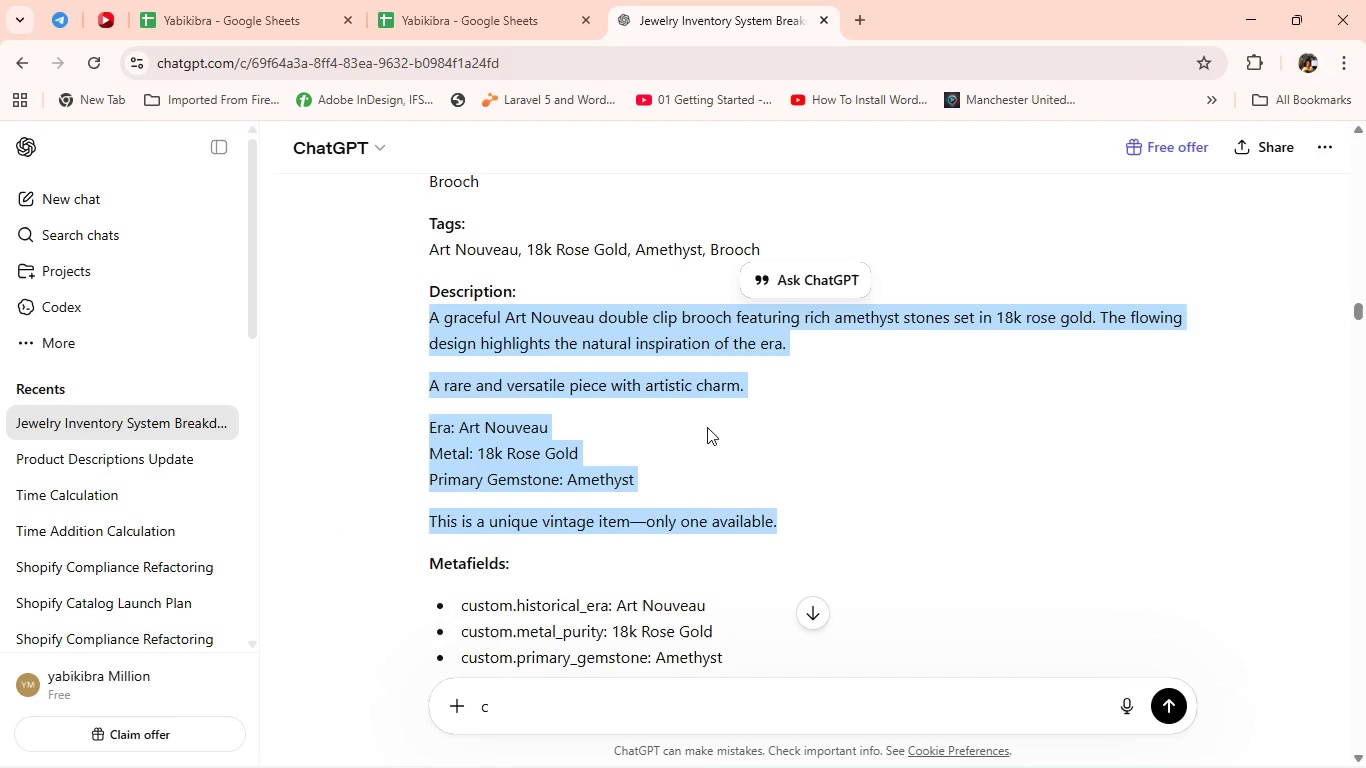 
scroll: coordinate [435, 373], scroll_direction: none, amount: 0.0
 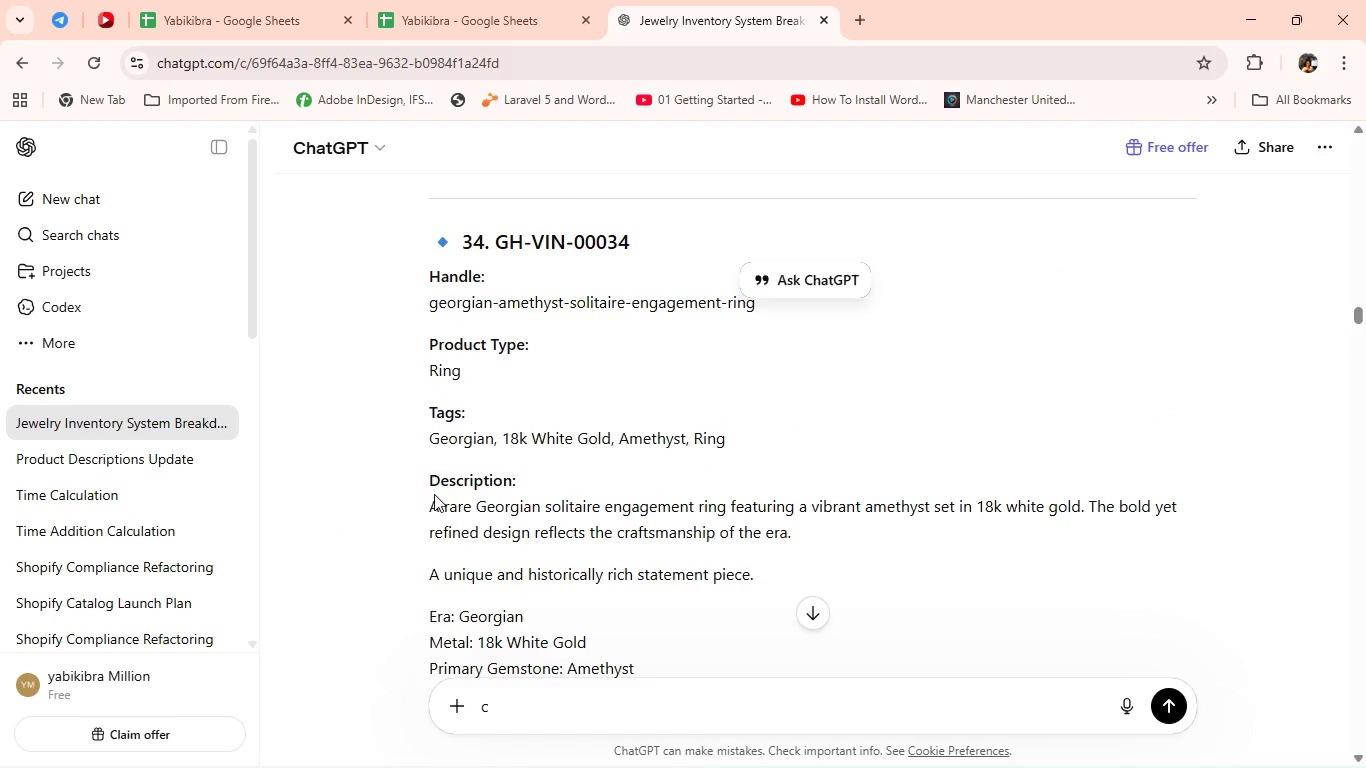 
scroll: coordinate [429, 510], scroll_direction: down, amount: 1.0
 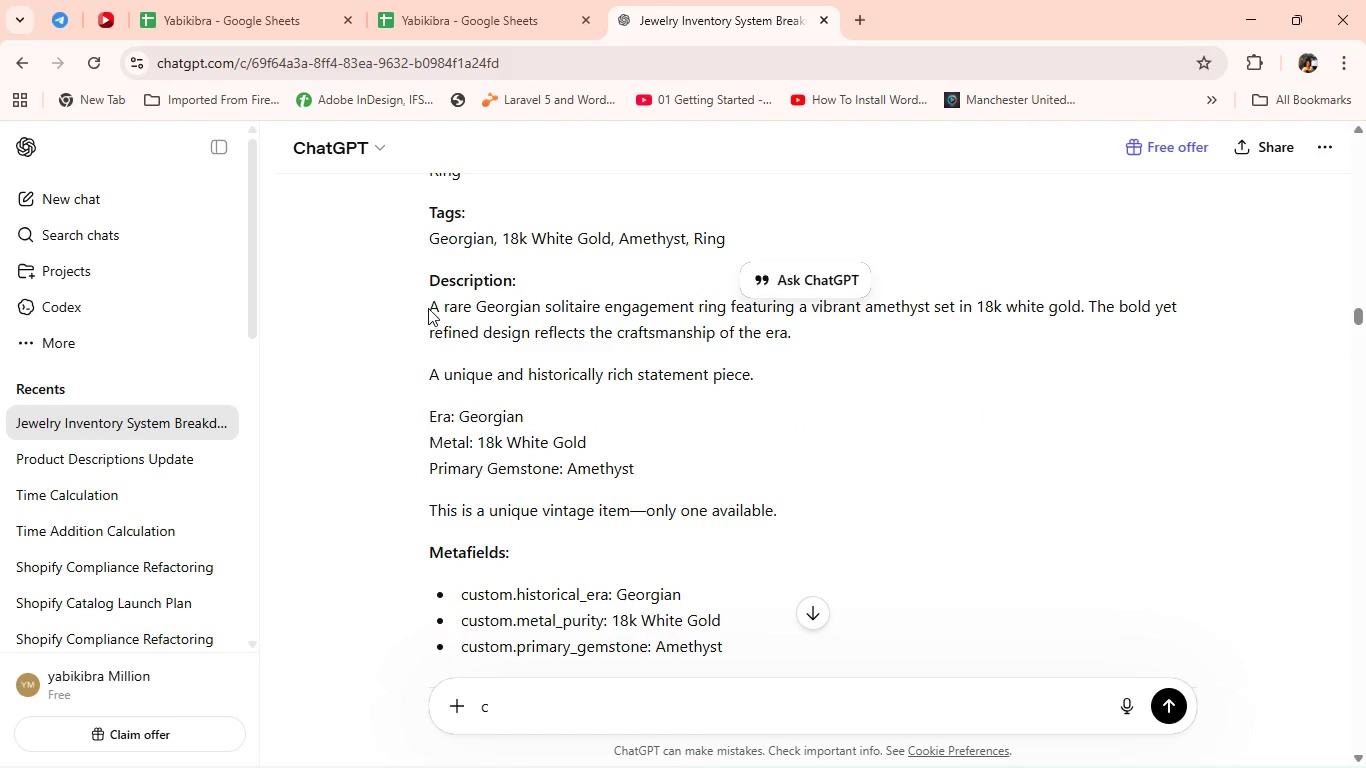 
left_click_drag(start_coordinate=[429, 301], to_coordinate=[818, 501])
 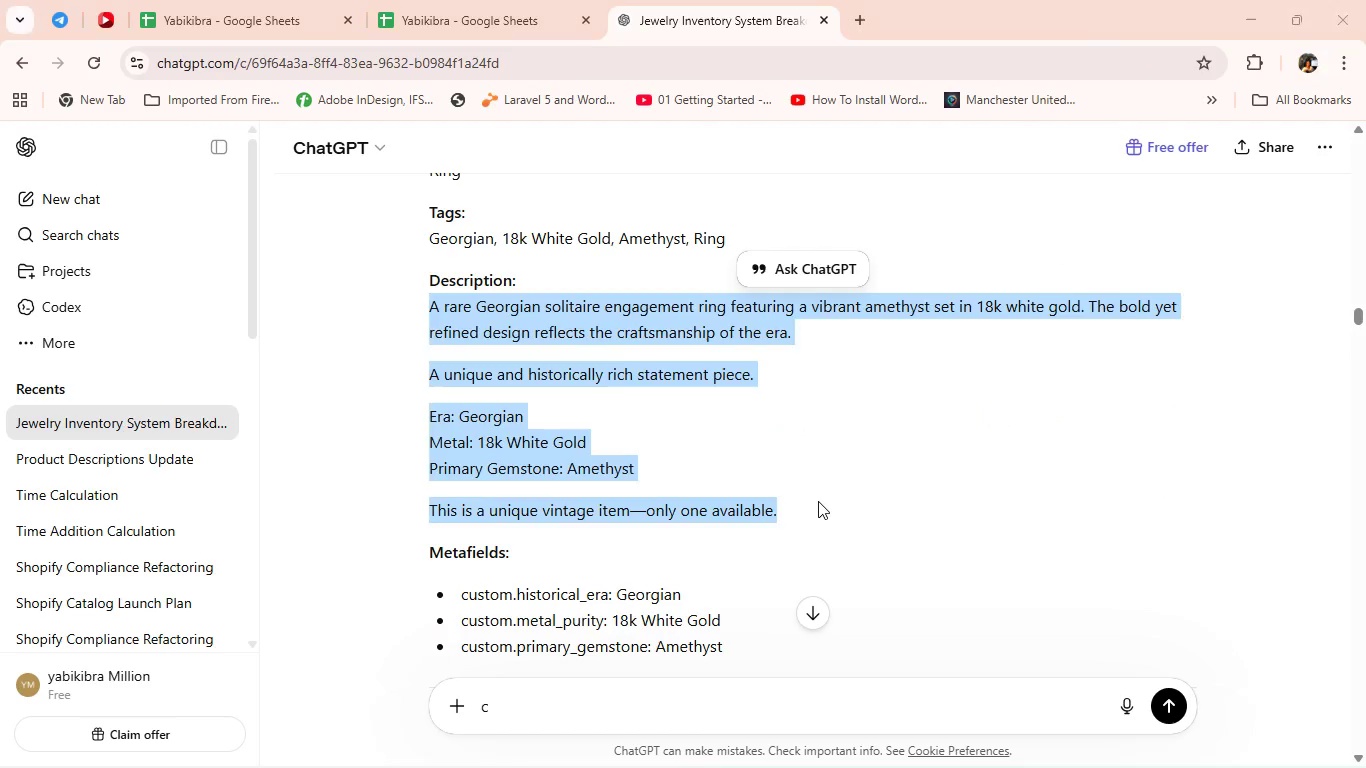 
key(Control+C)
 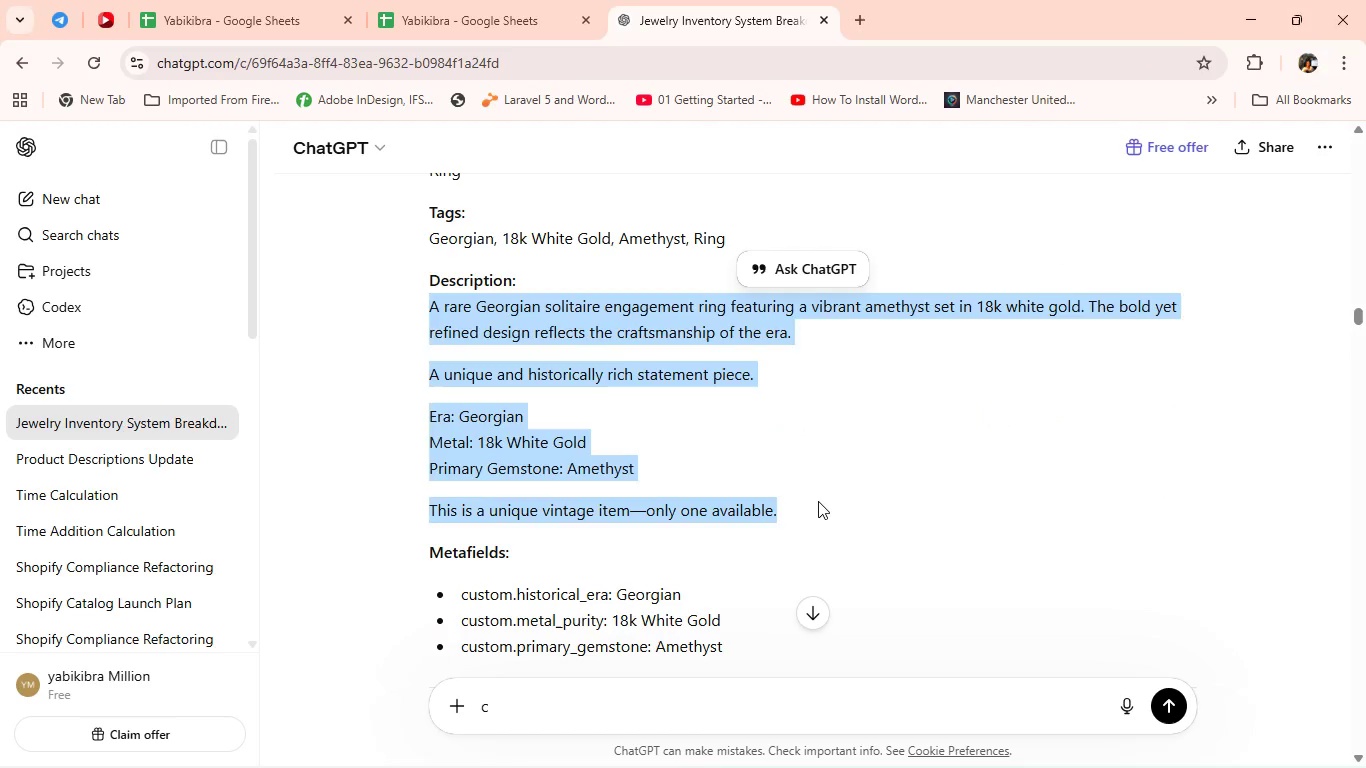 
key(Alt+Tab)
 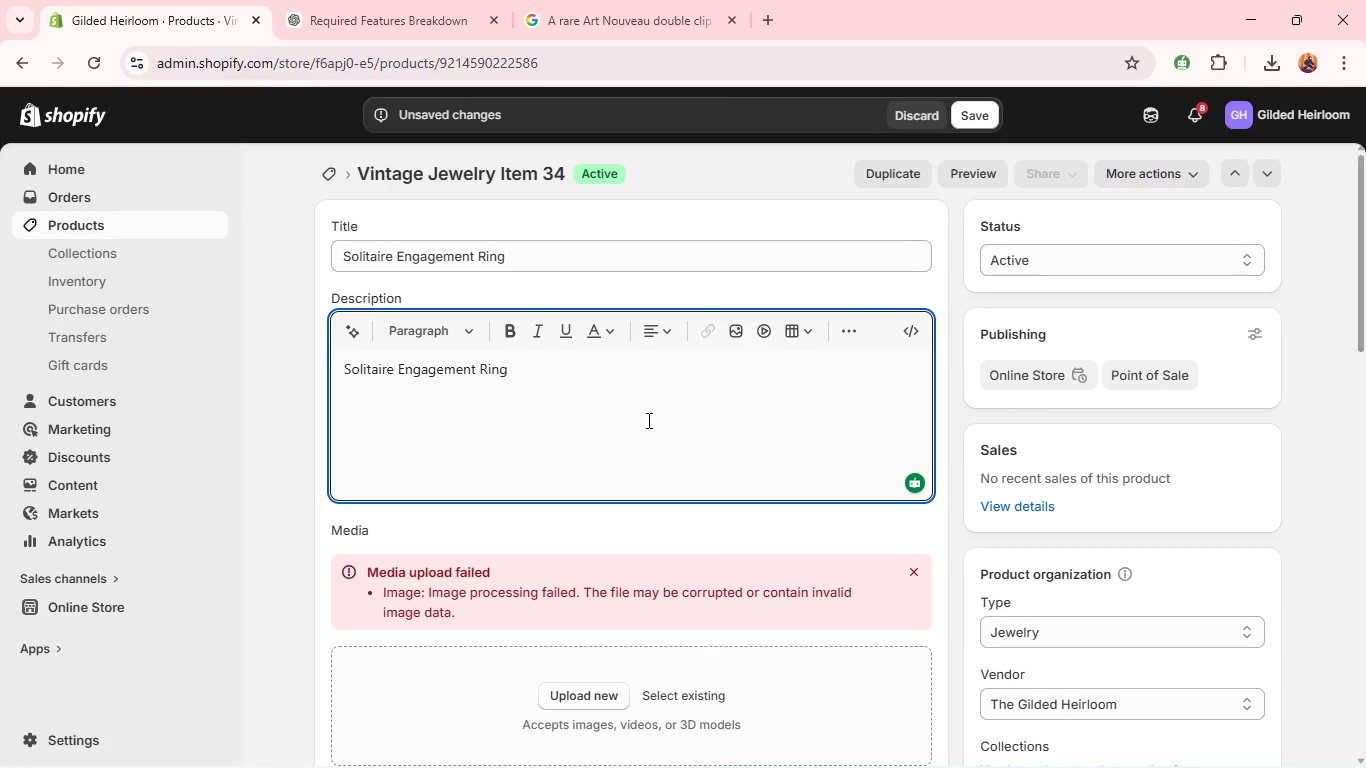 
key(Control+A)
 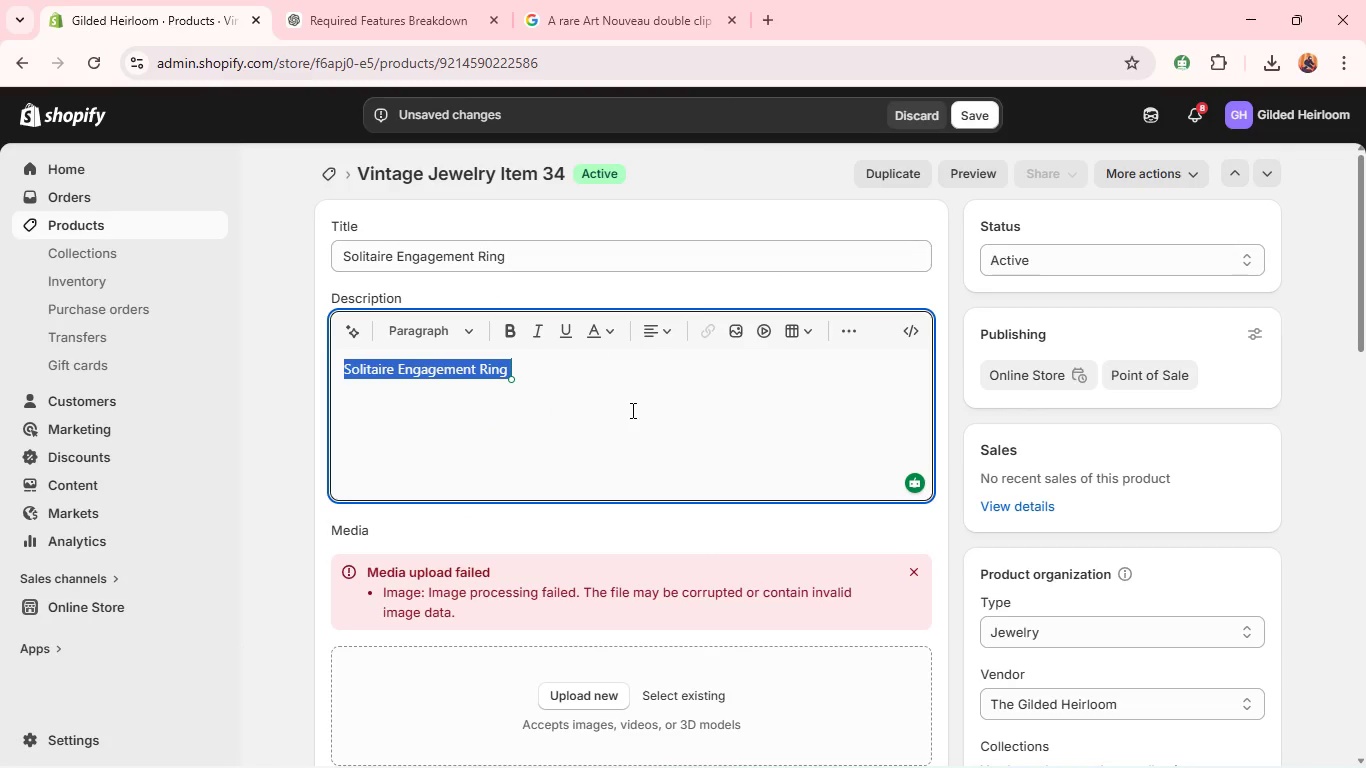 
key(Control+V)
 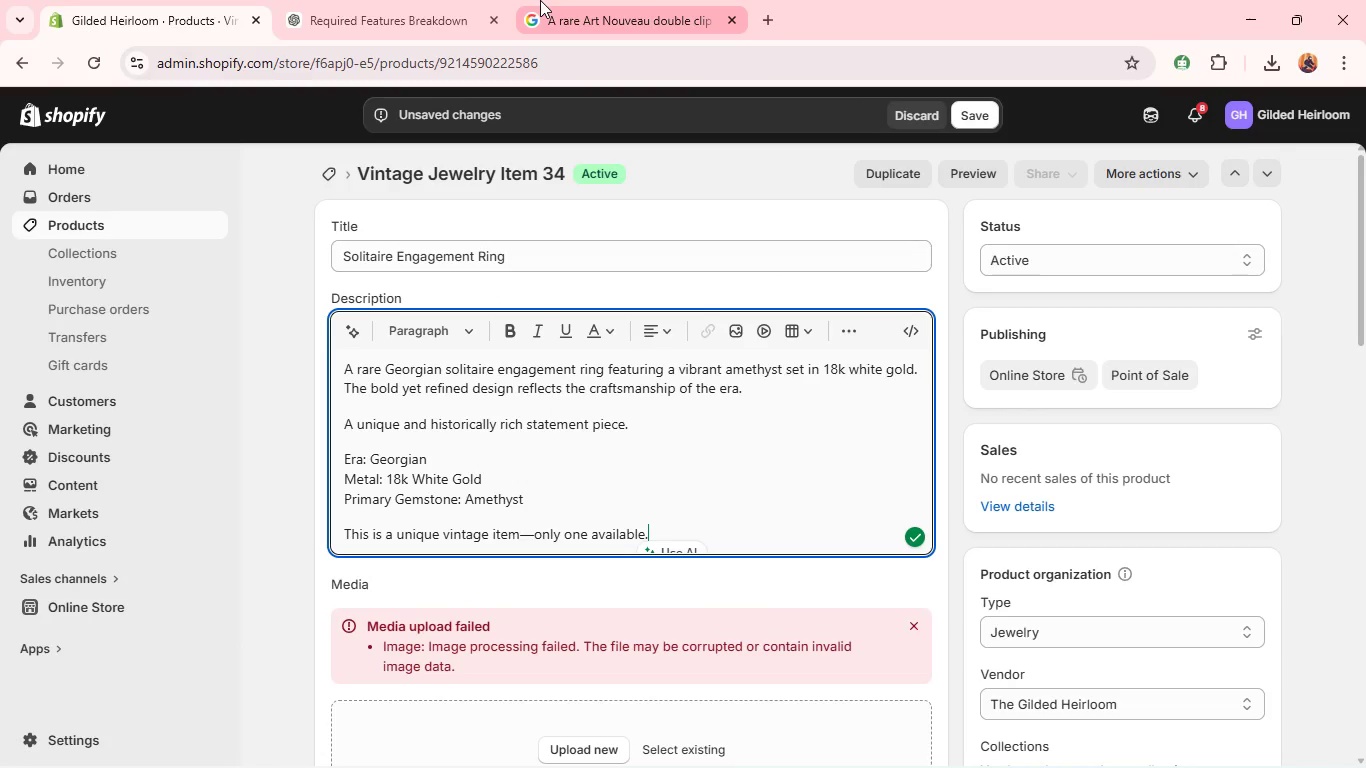 
left_click([381, 0])
 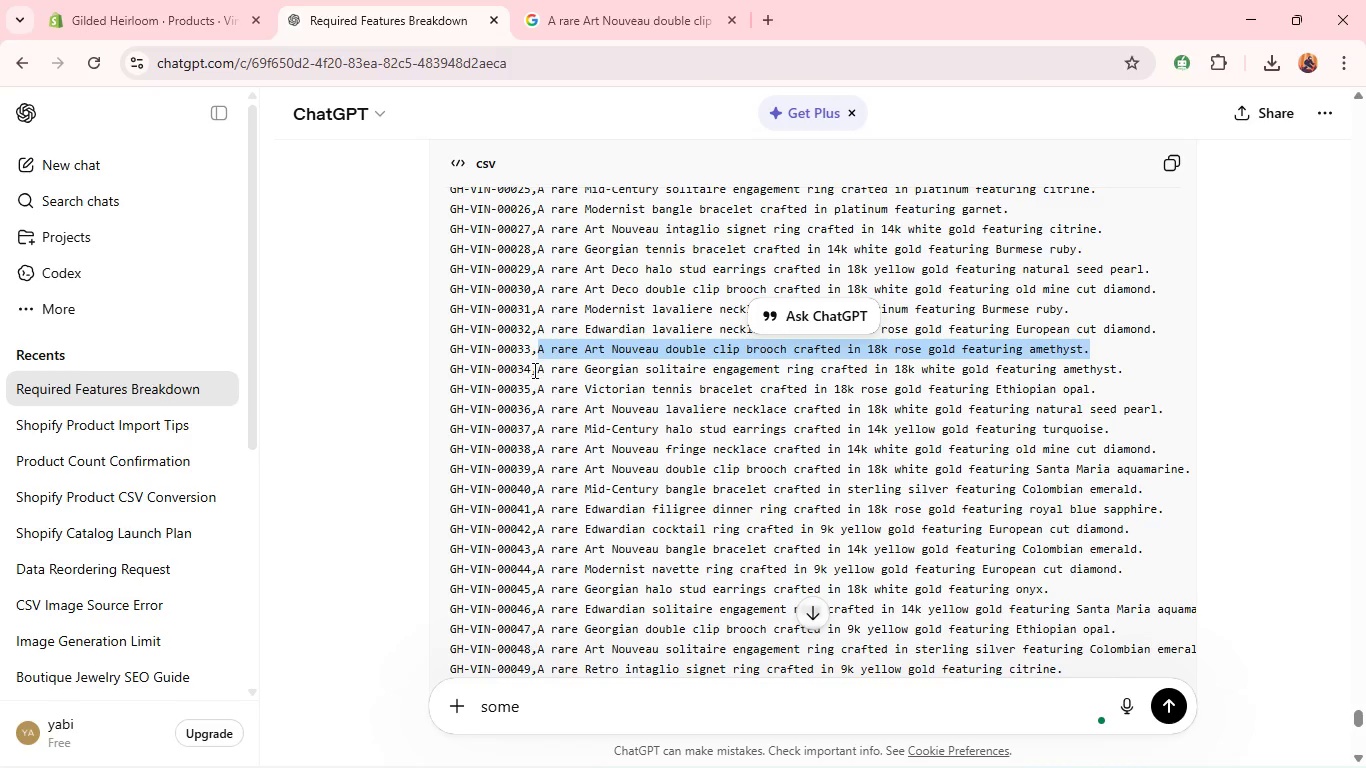 
left_click_drag(start_coordinate=[534, 371], to_coordinate=[1143, 361])
 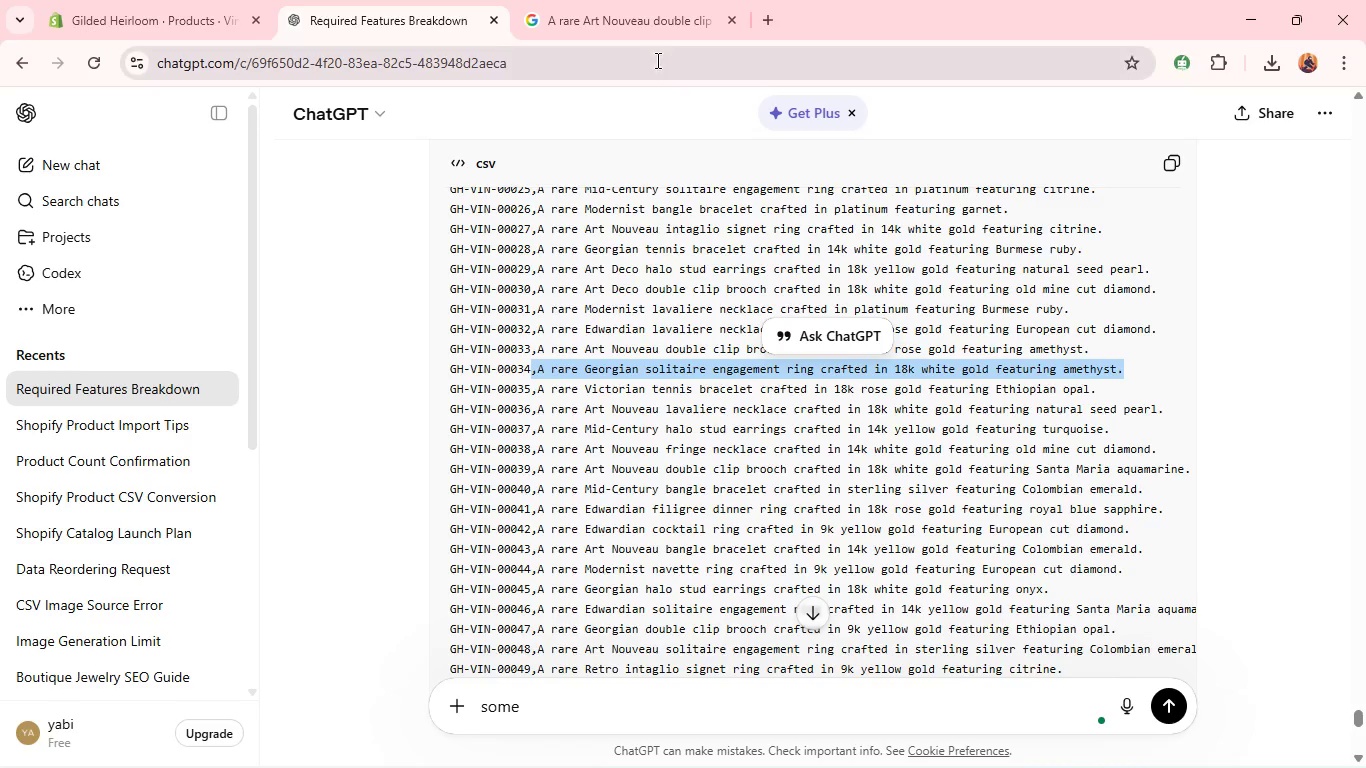 
key(Control+C)
 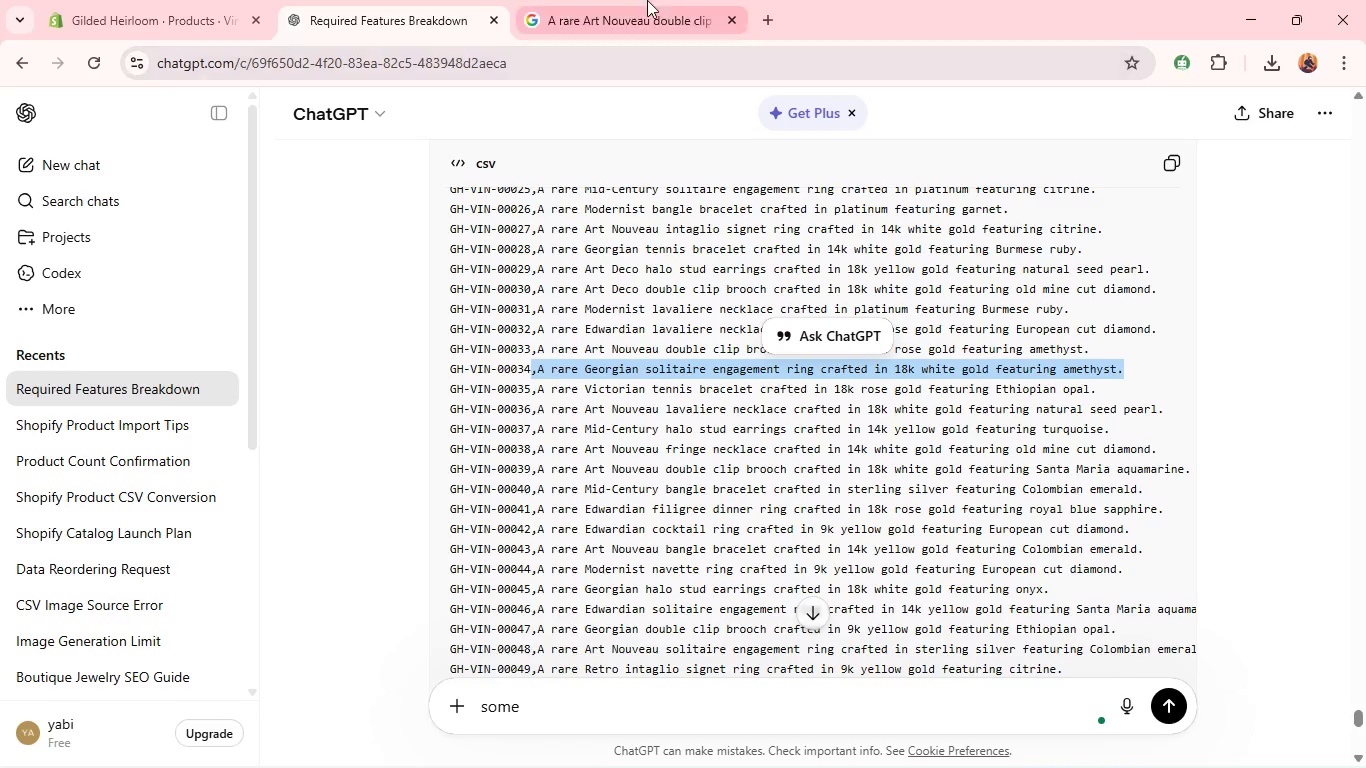 
left_click([646, 0])
 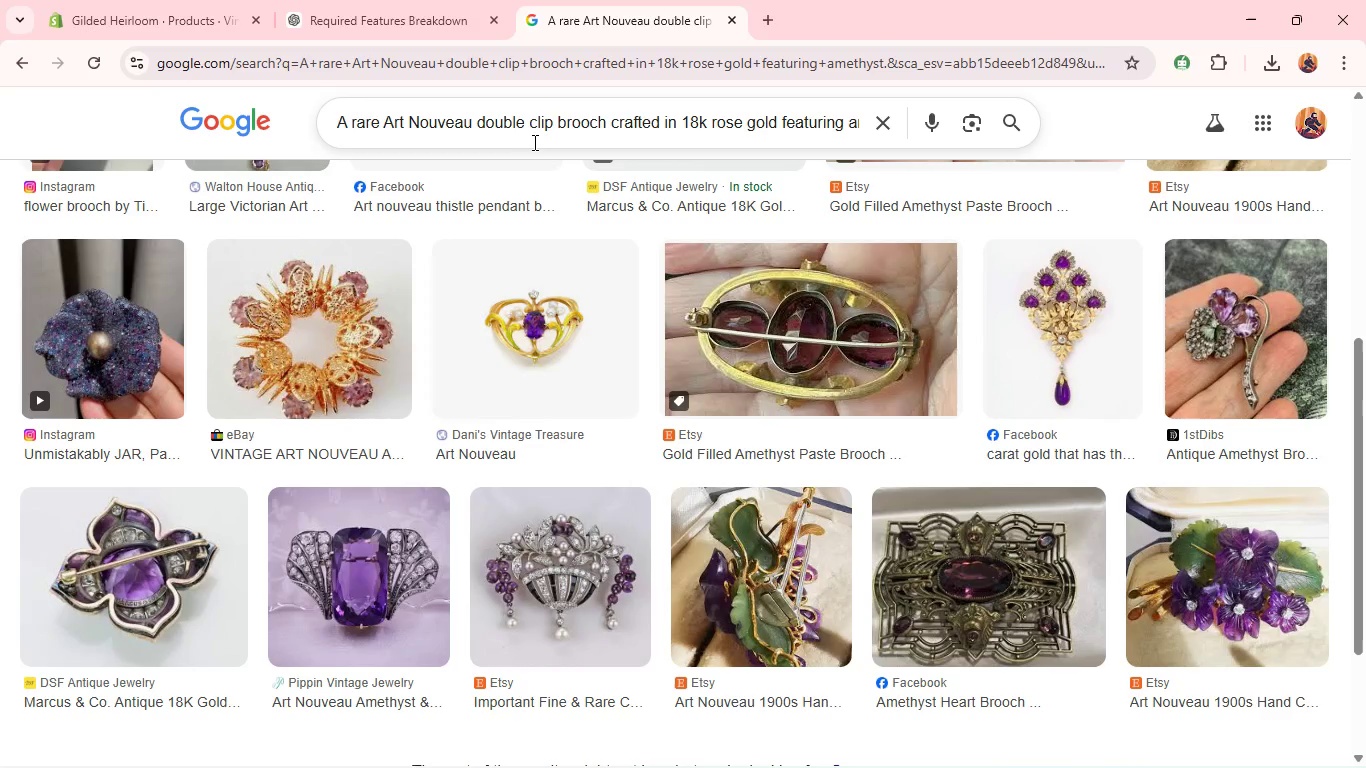 
left_click([534, 142])
 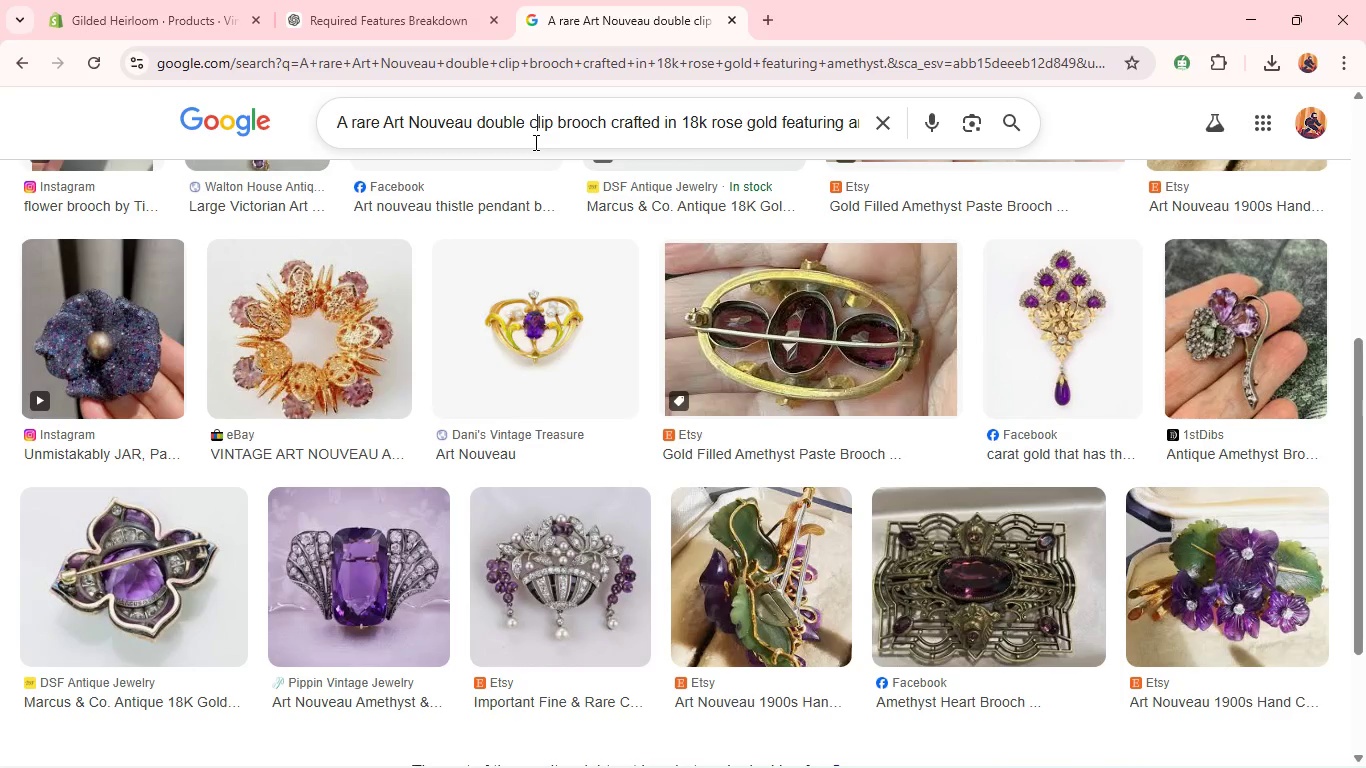 
key(Control+A)
 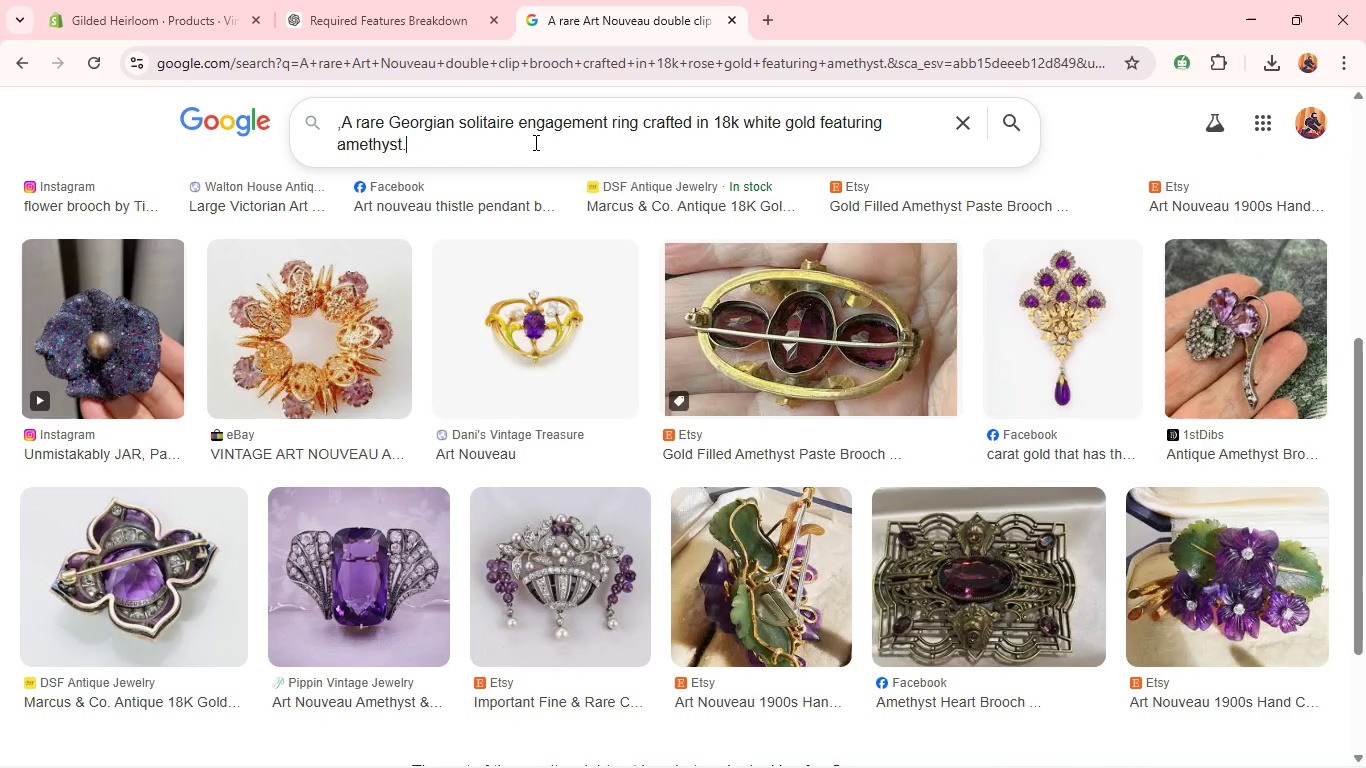 
key(Control+V)
 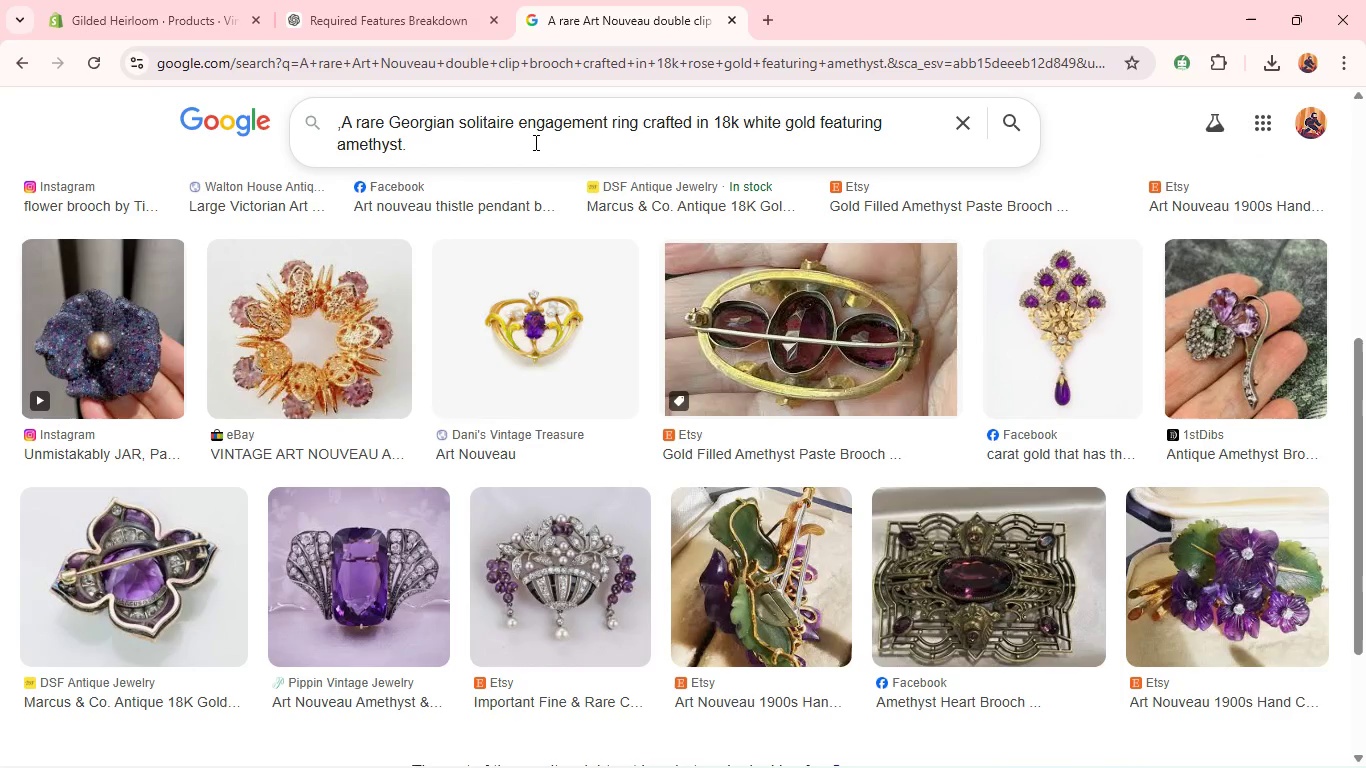 
key(Enter)
 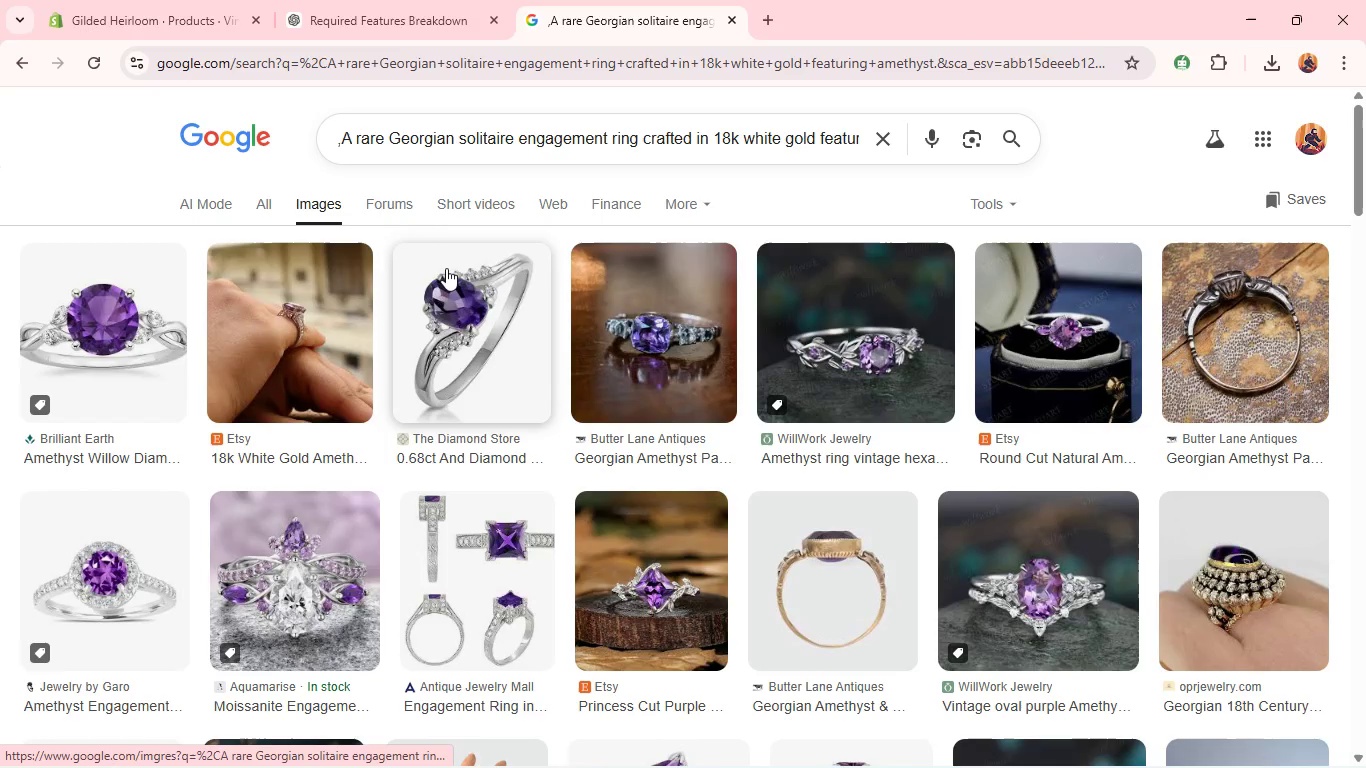 
wait(5.23)
 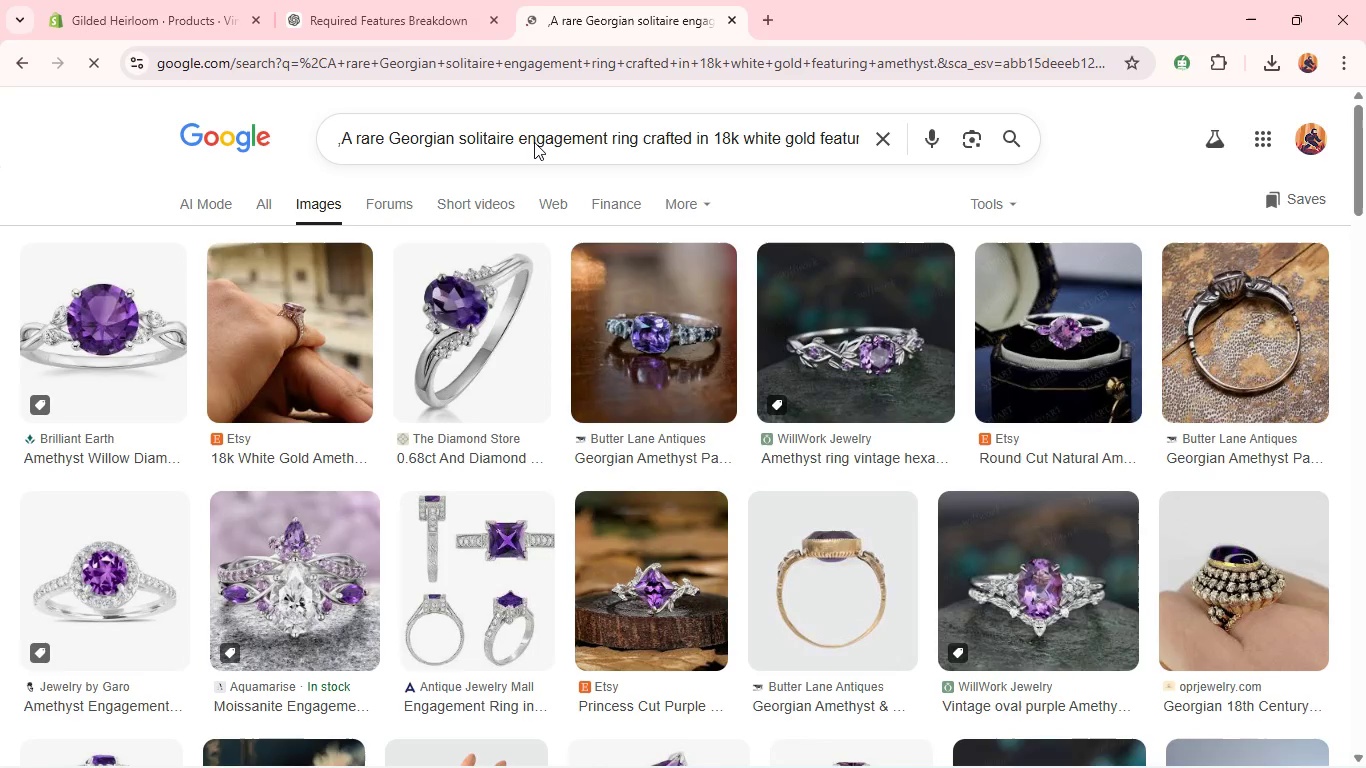 
right_click([446, 268])
 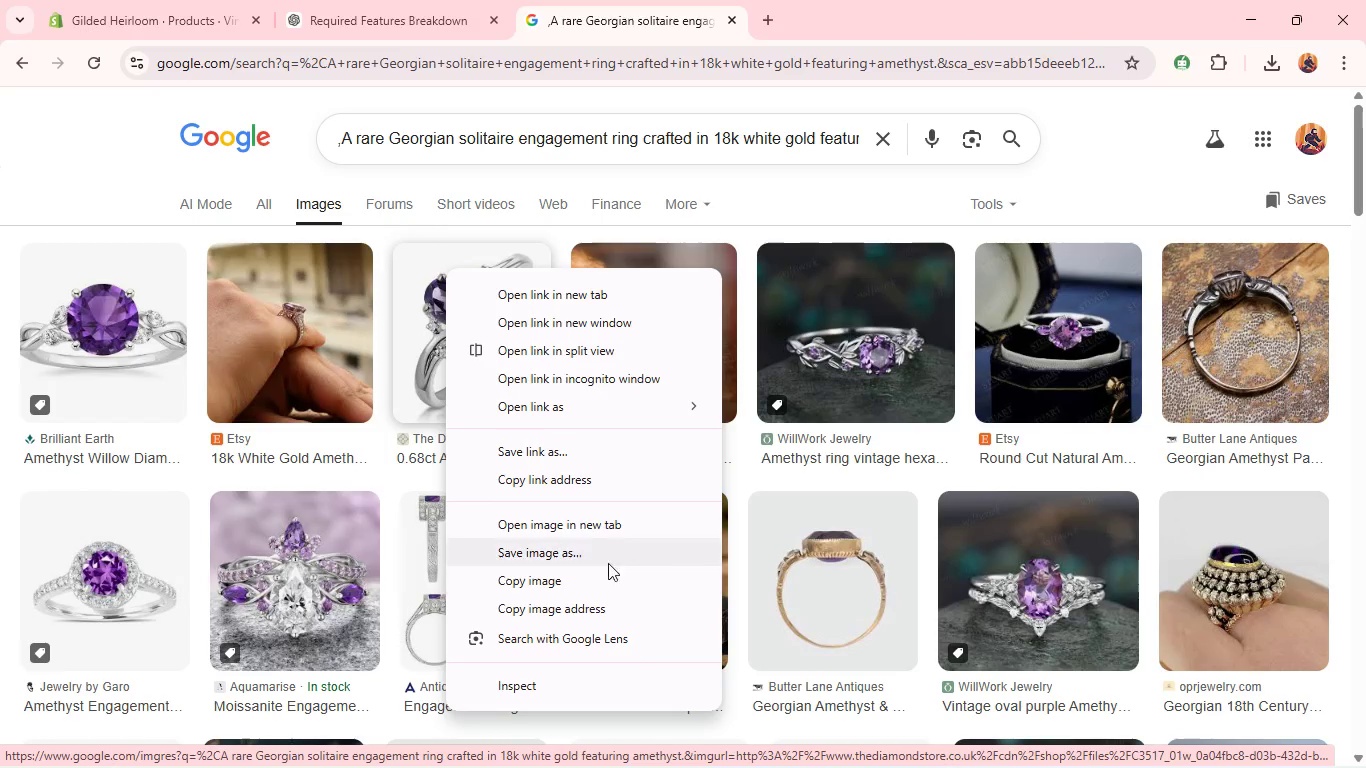 
left_click([588, 550])
 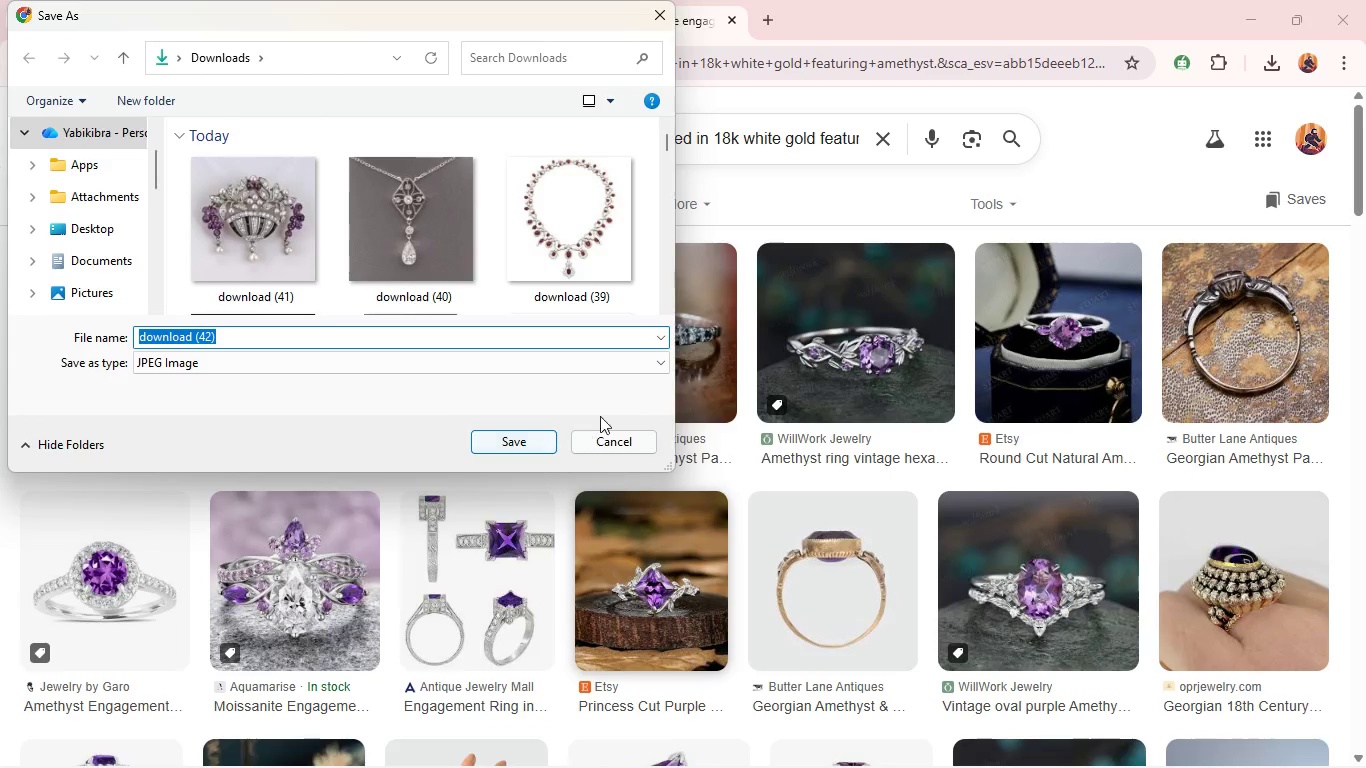 
left_click([531, 436])
 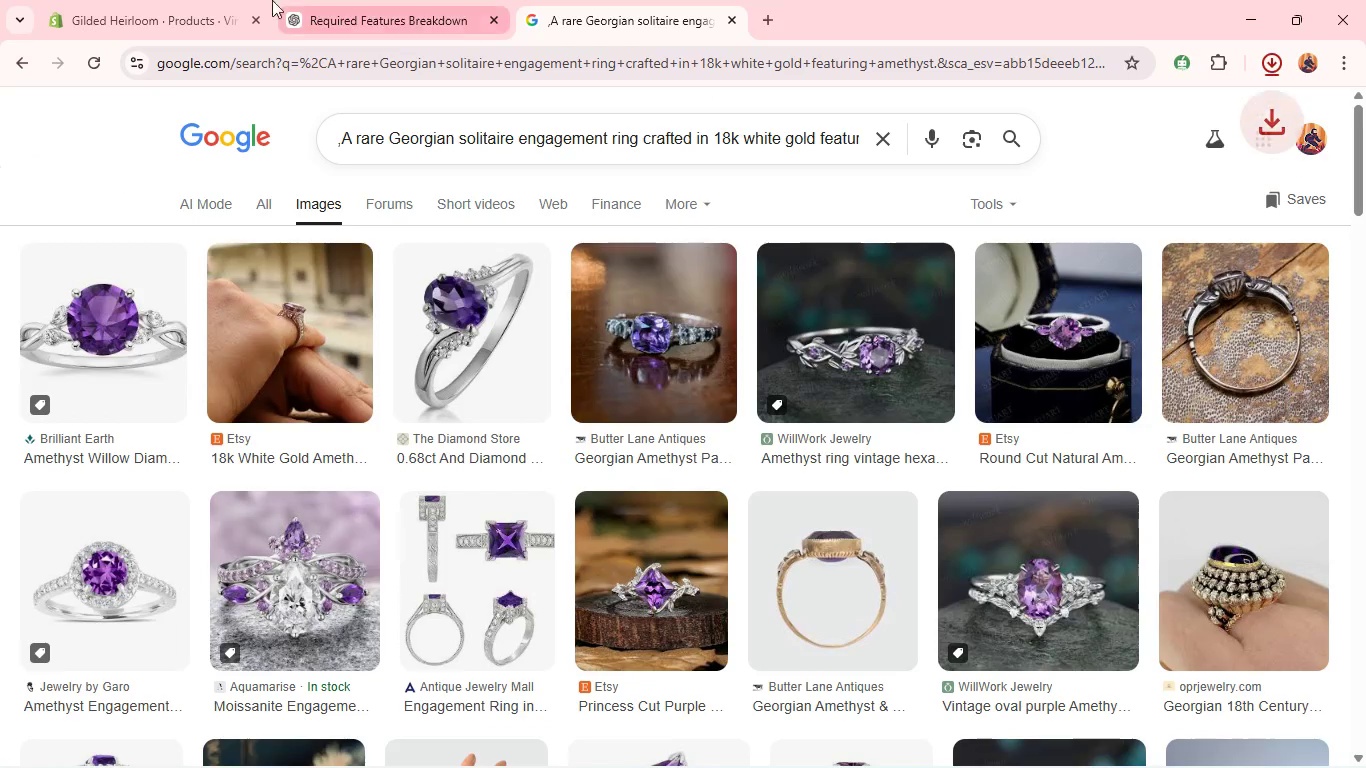 
scroll: coordinate [658, 581], scroll_direction: down, amount: 3.0
 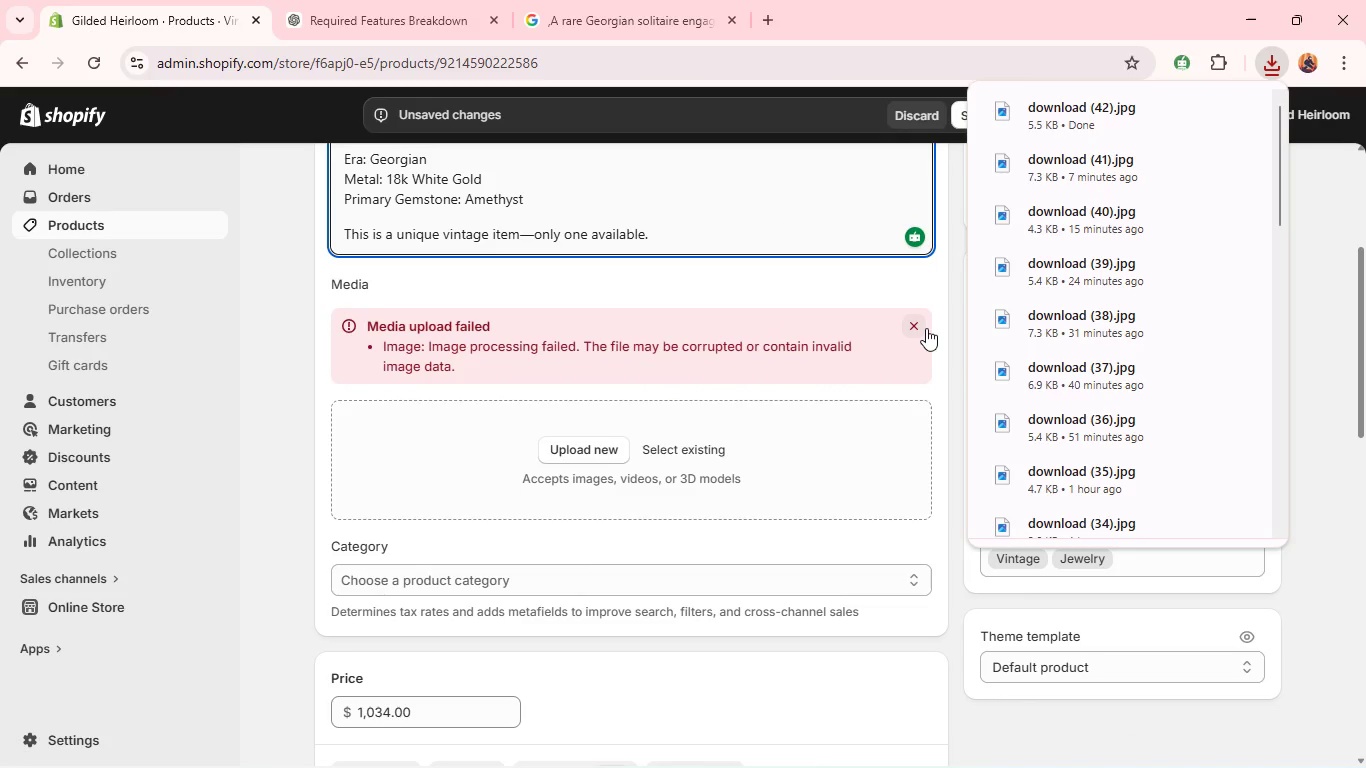 
left_click([151, 0])
 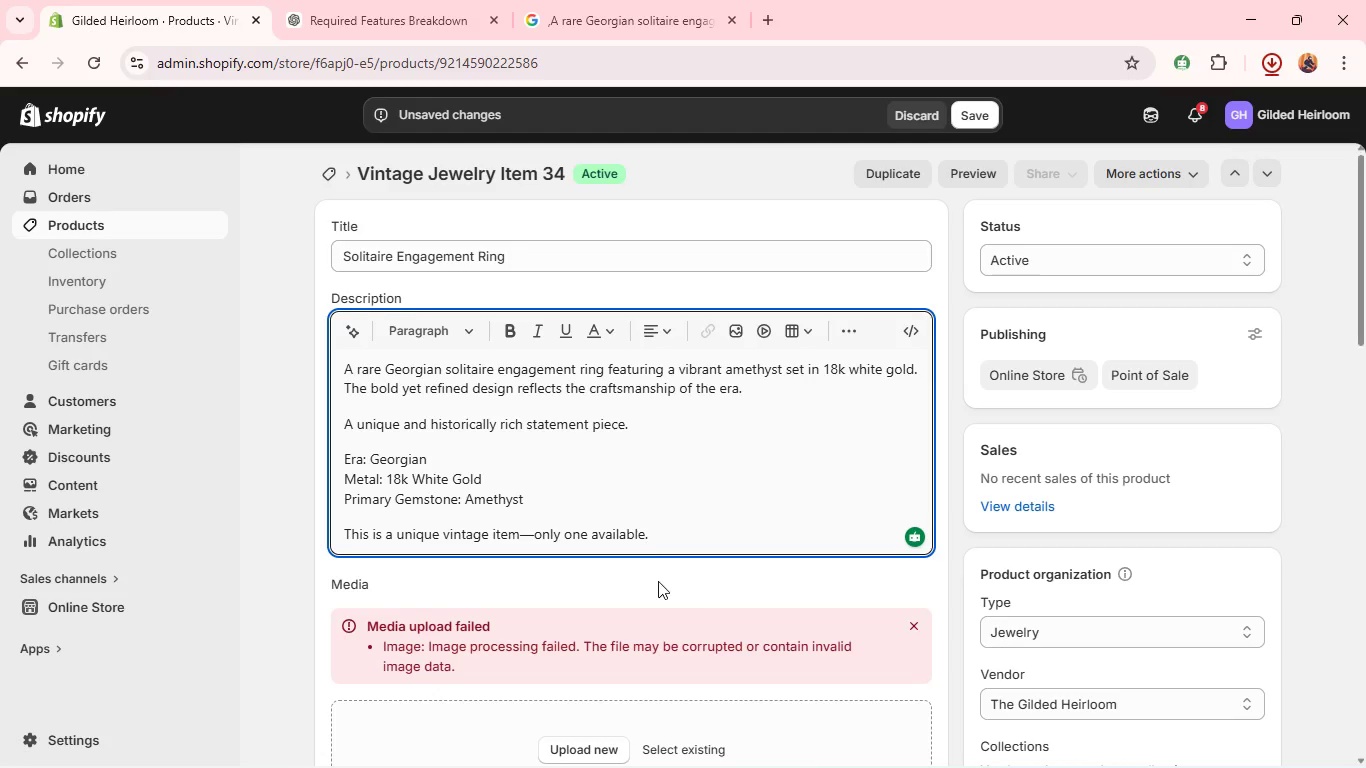 
left_click([926, 328])
 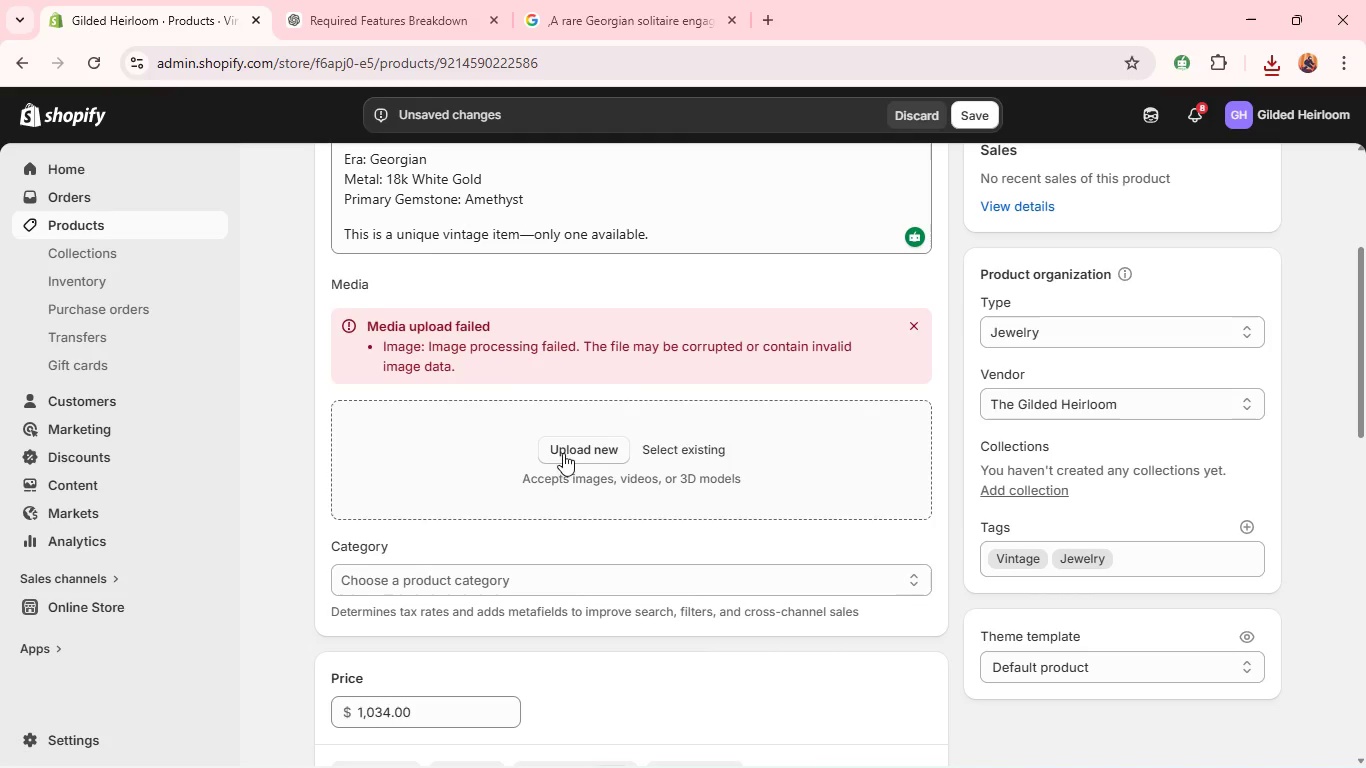 
left_click([566, 449])
 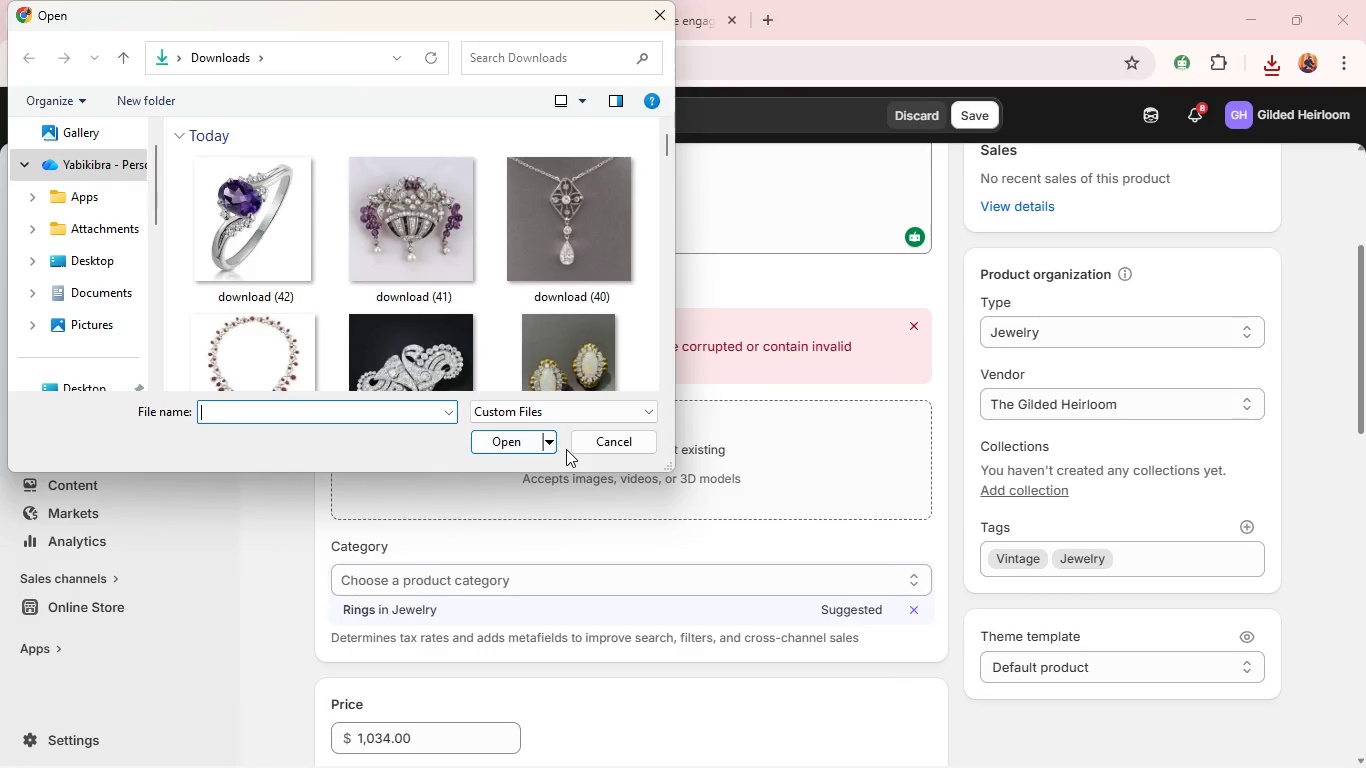 
left_click([255, 203])
 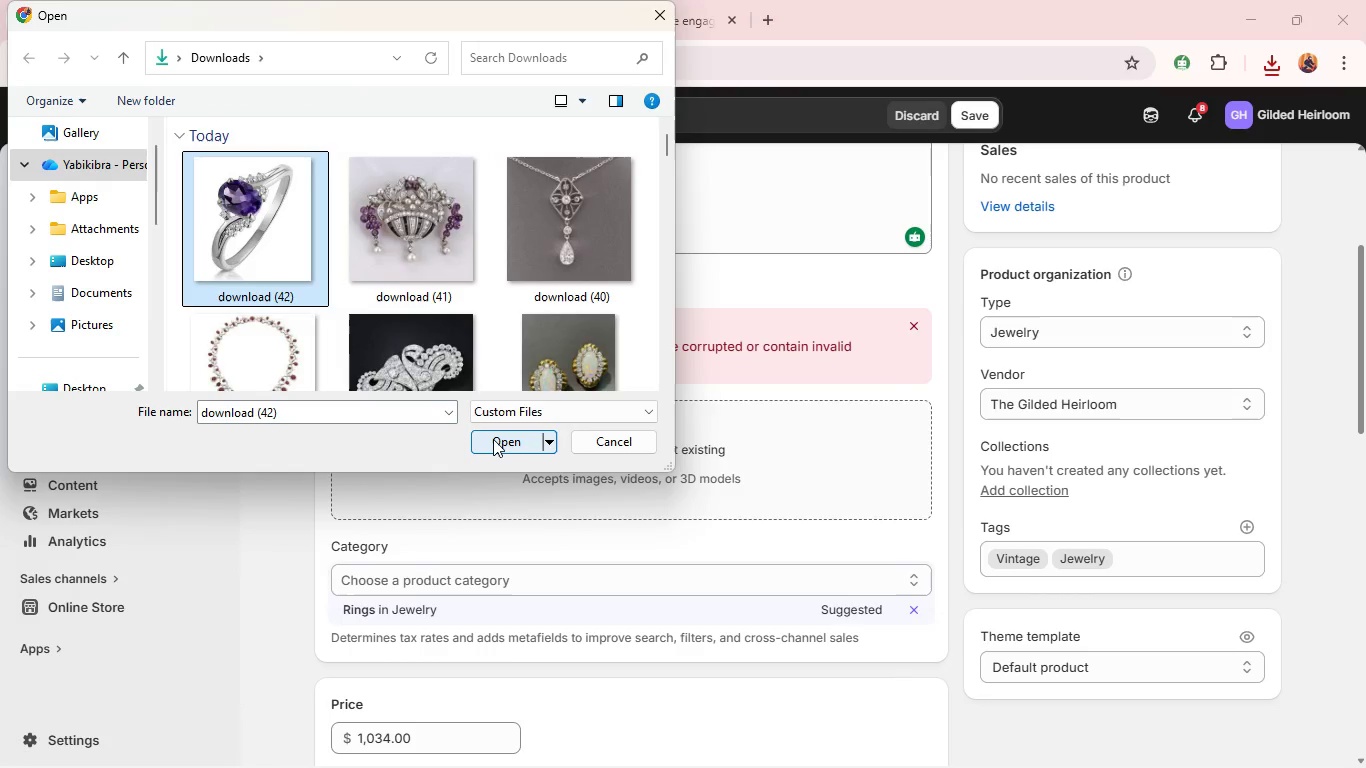 
left_click([493, 439])
 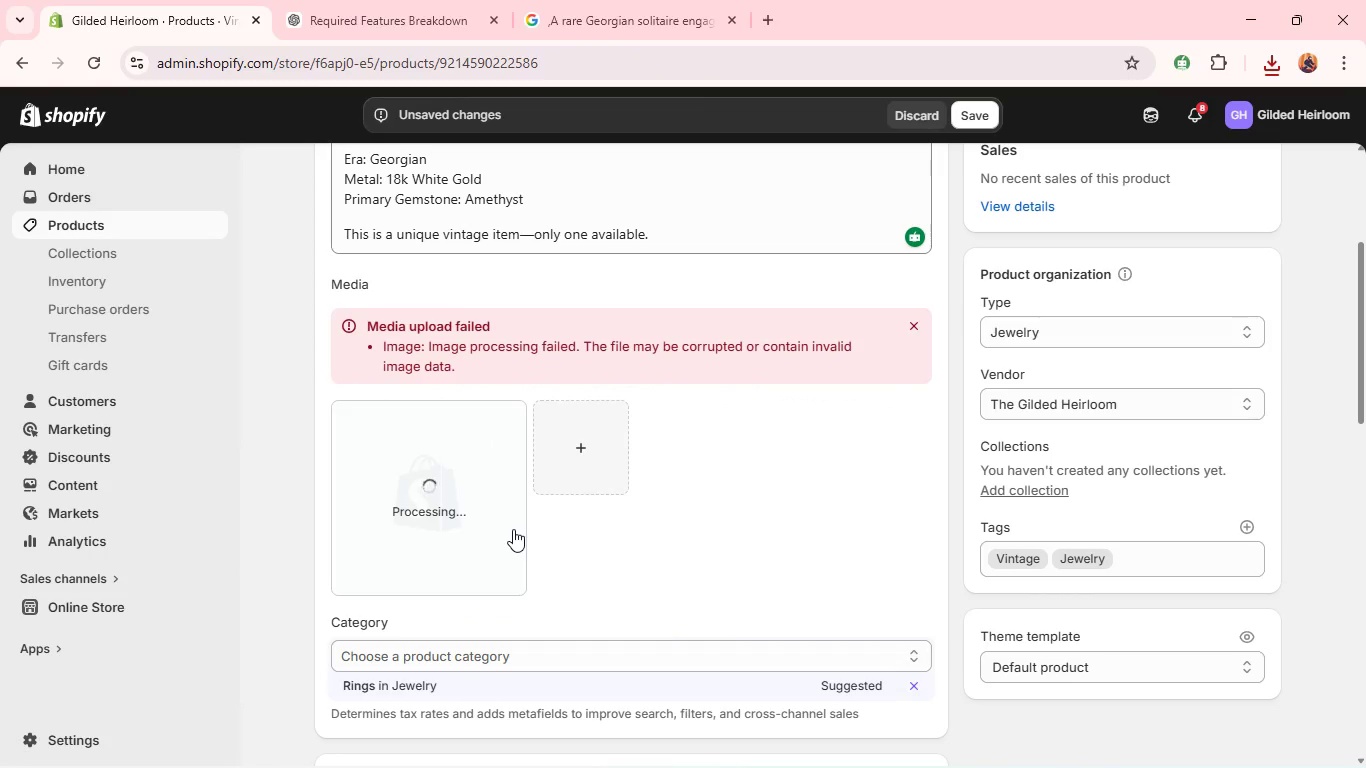 
wait(6.3)
 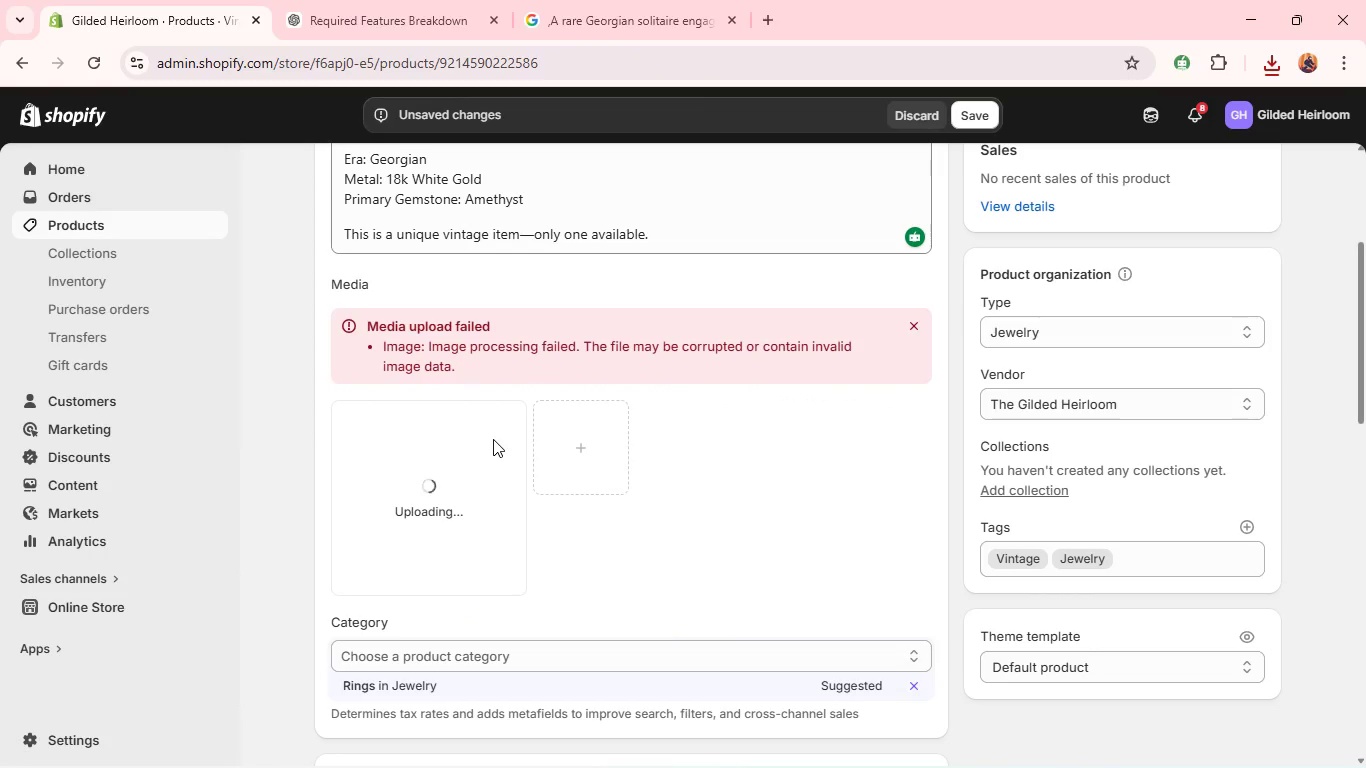 
left_click([506, 497])
 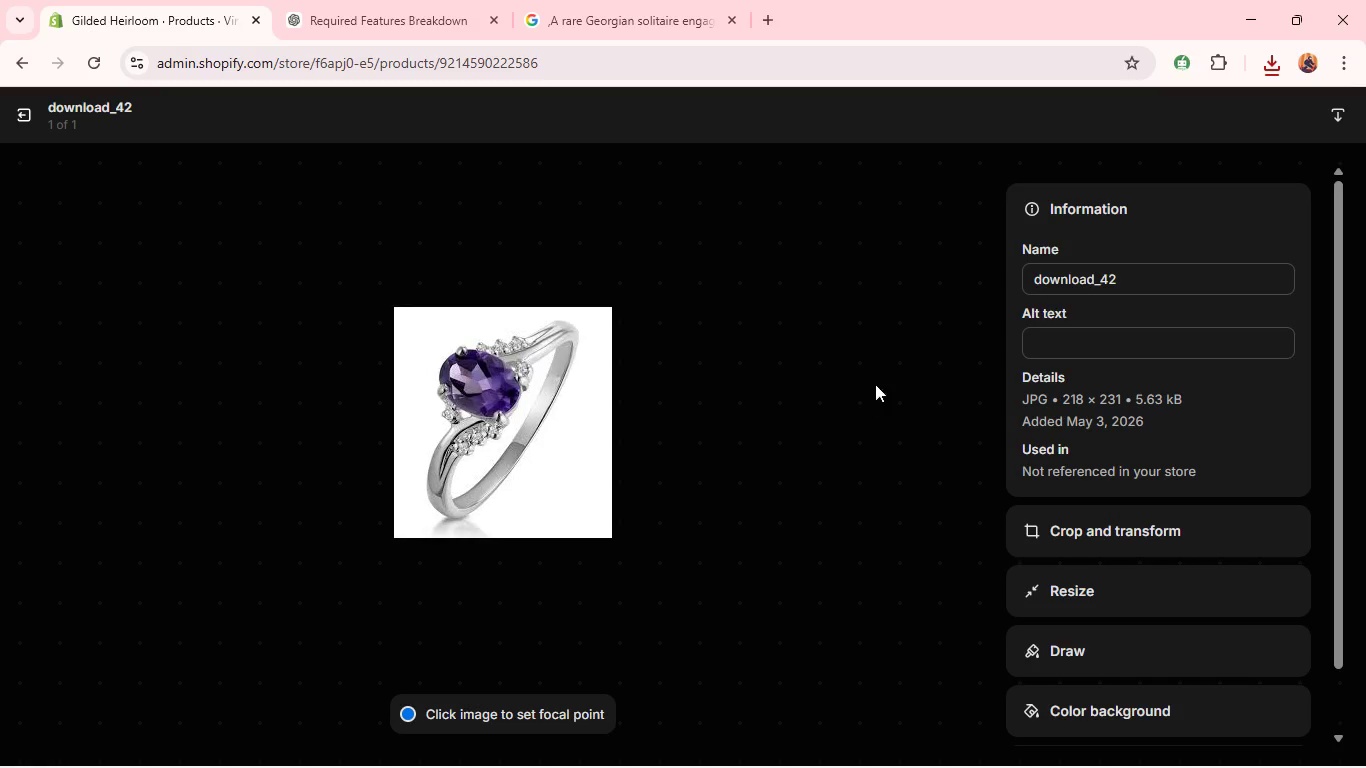 
left_click_drag(start_coordinate=[1106, 324], to_coordinate=[1109, 332])
 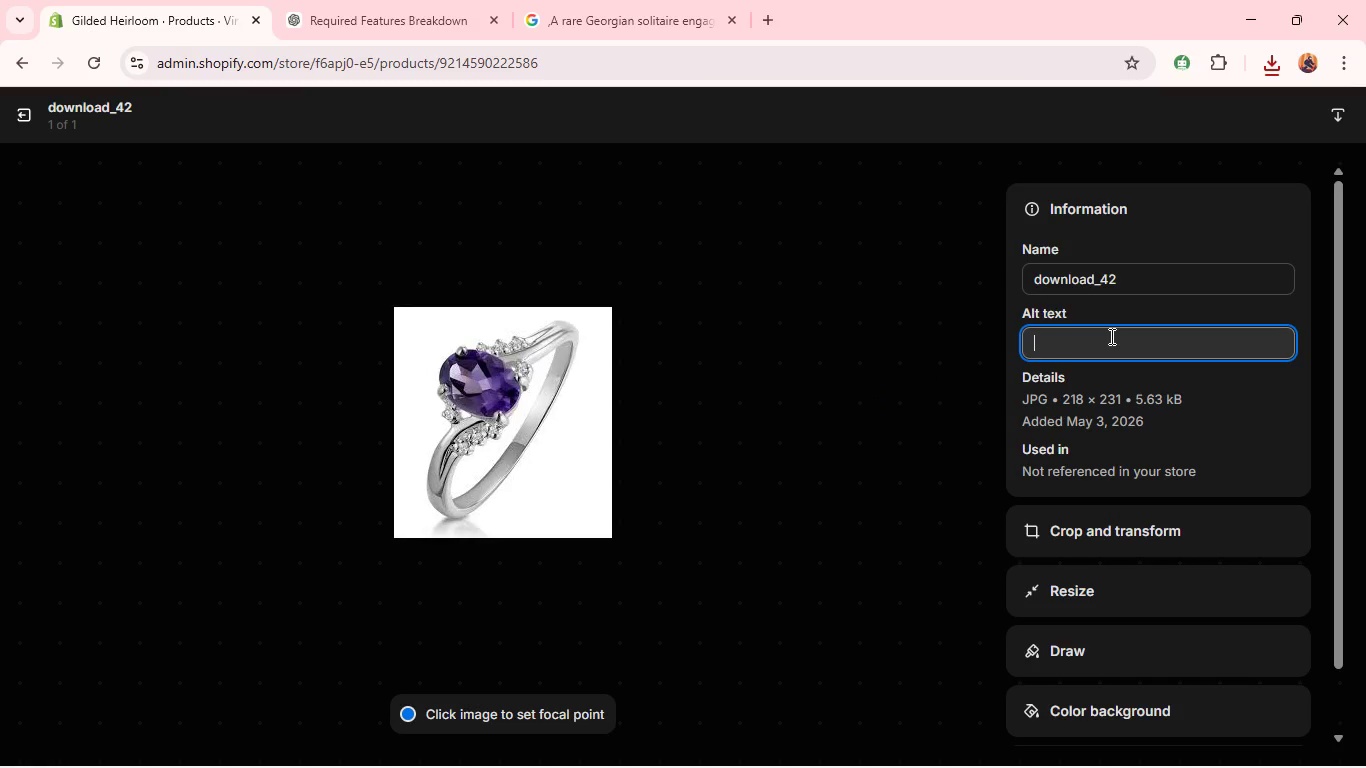 
double_click([1110, 336])
 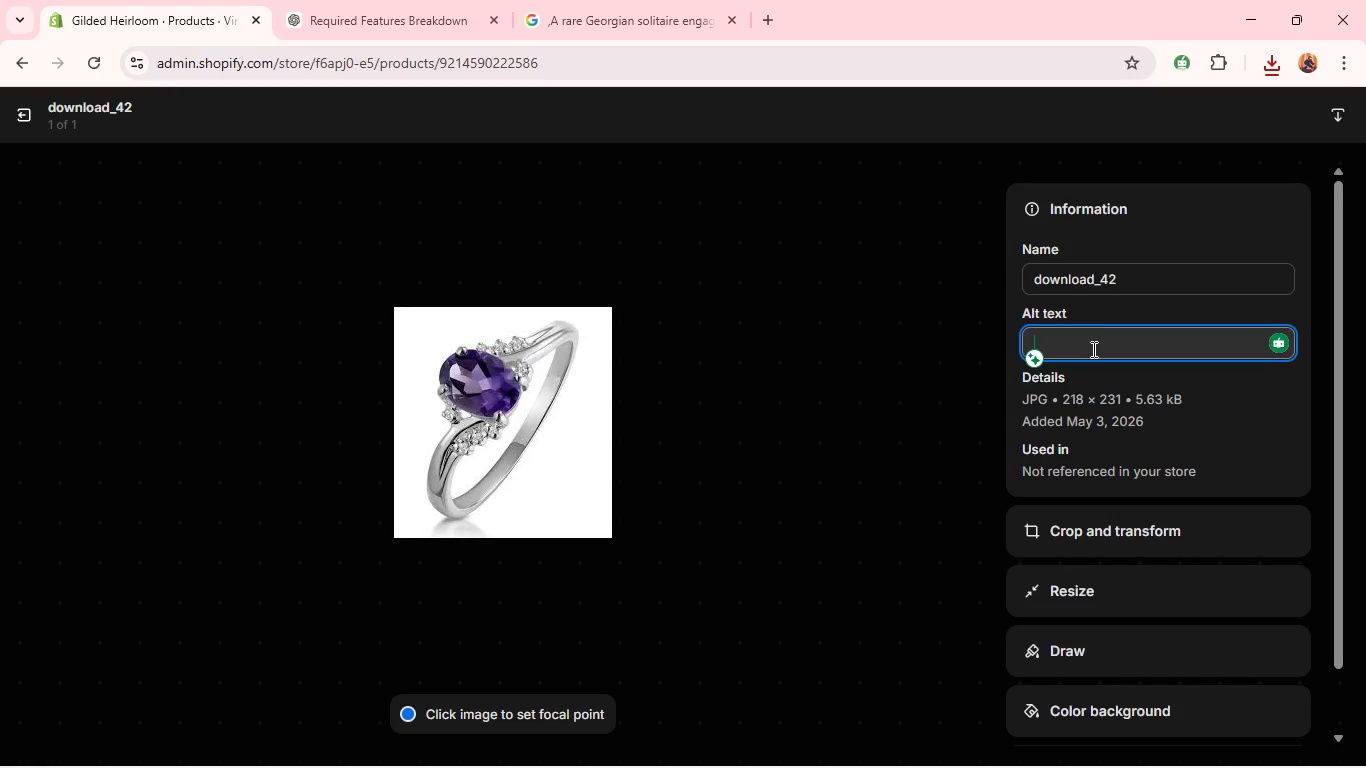 
right_click([1092, 349])
 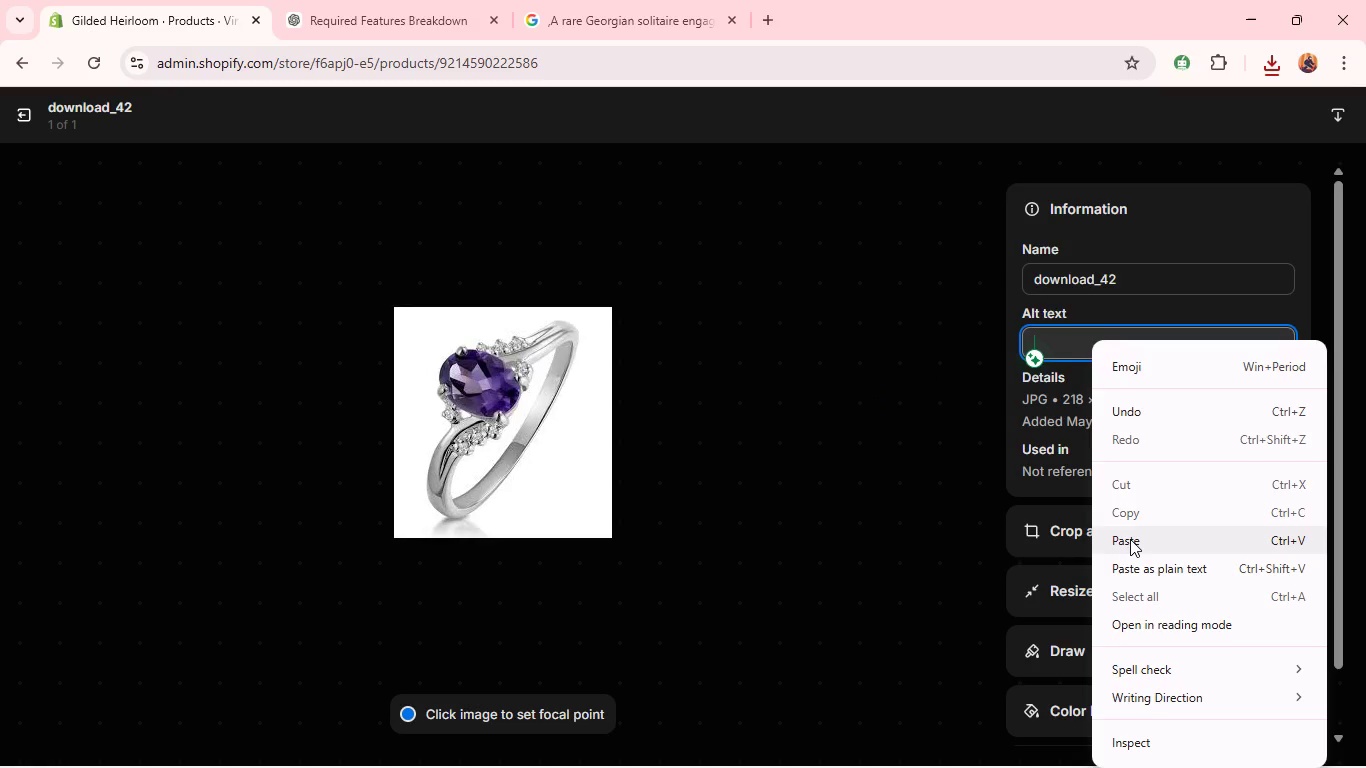 
left_click([1131, 541])
 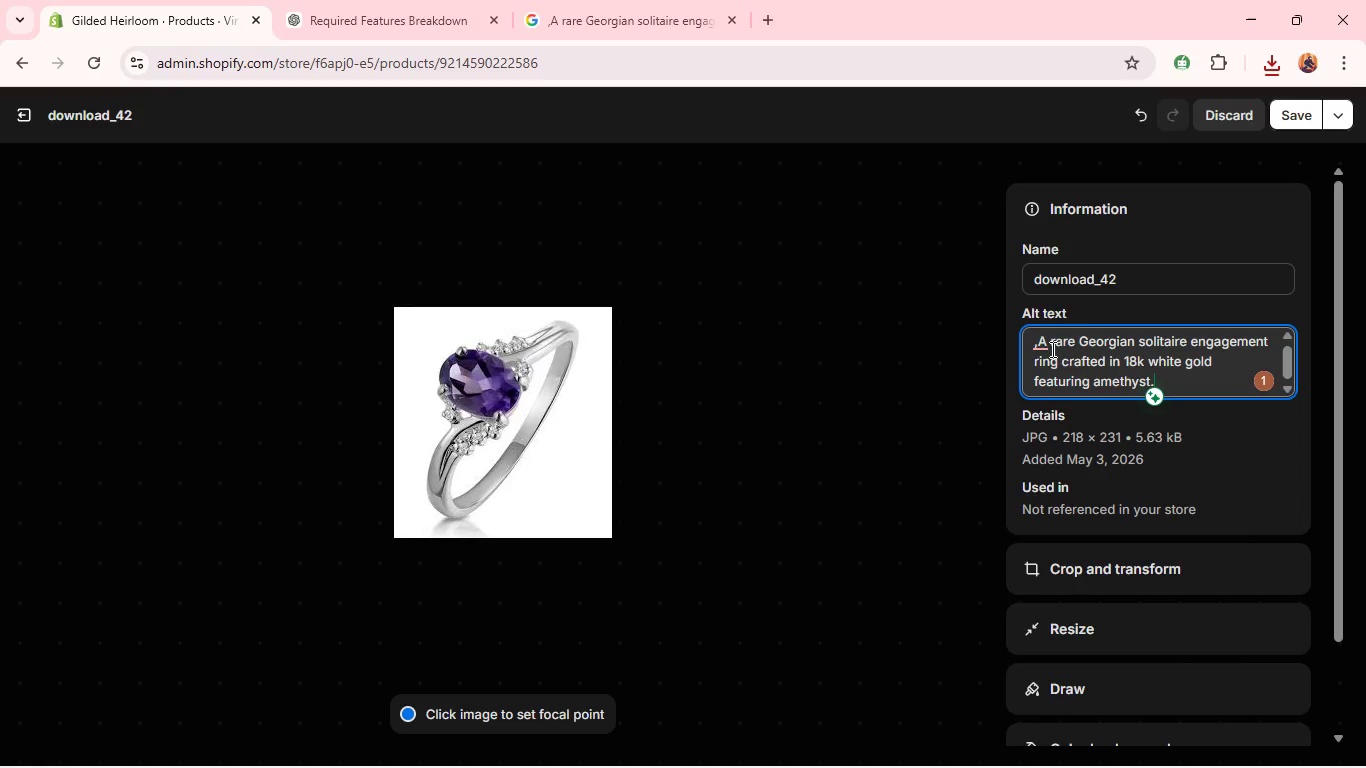 
left_click([1041, 343])
 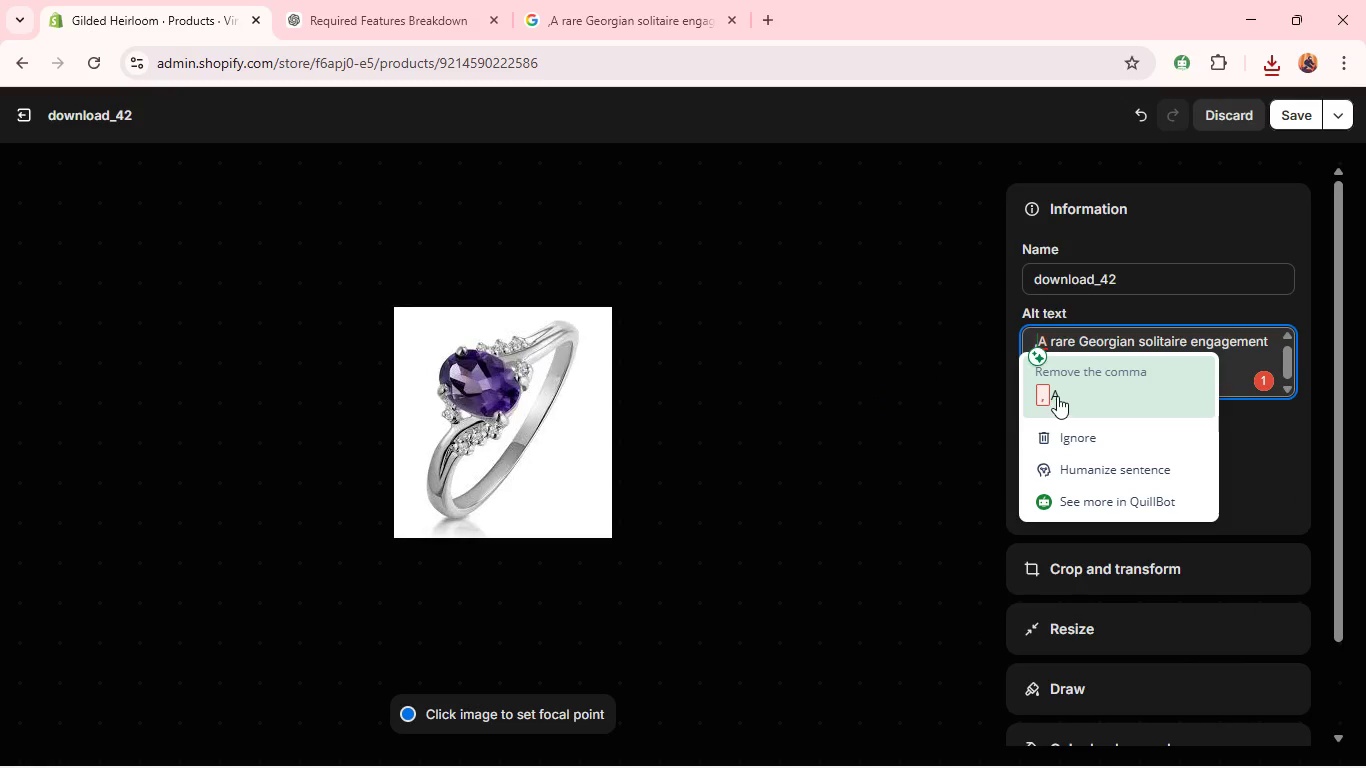 
left_click([1057, 396])
 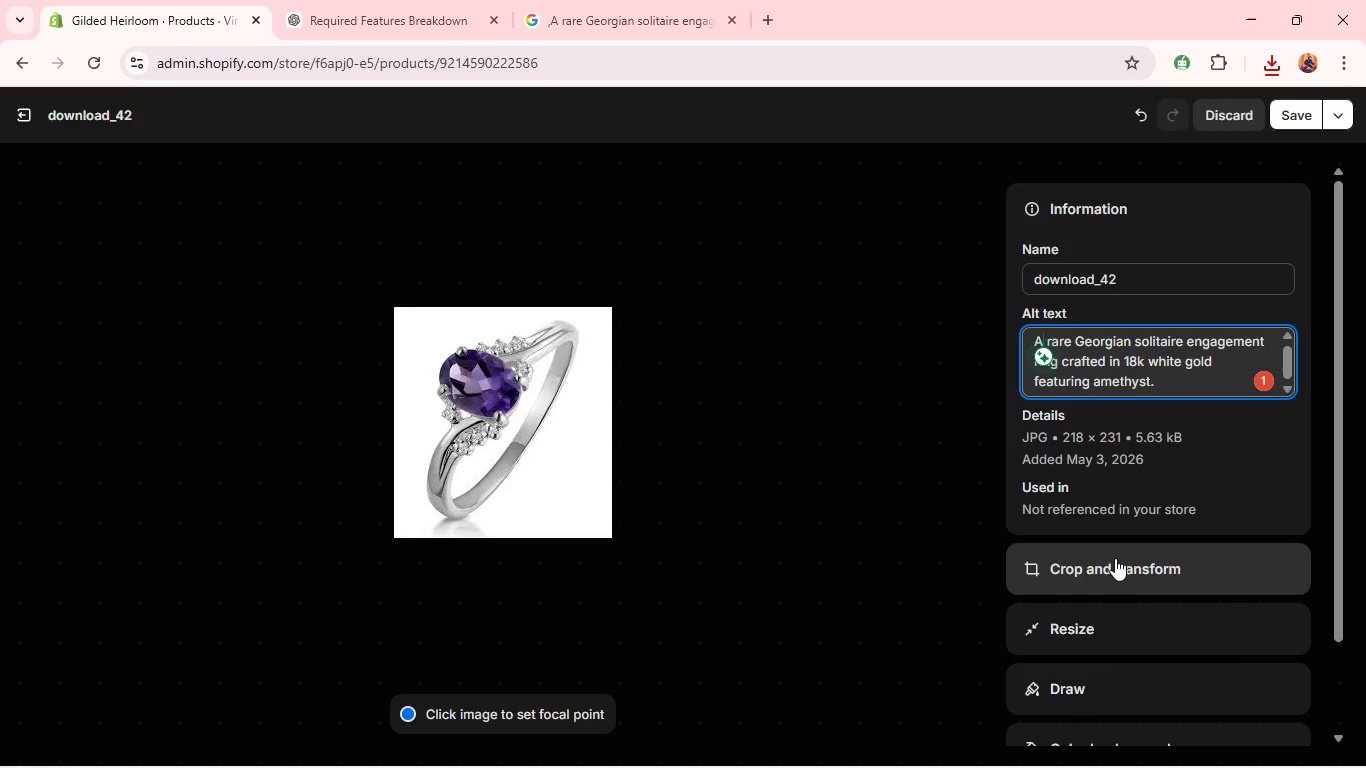 
left_click([1114, 561])
 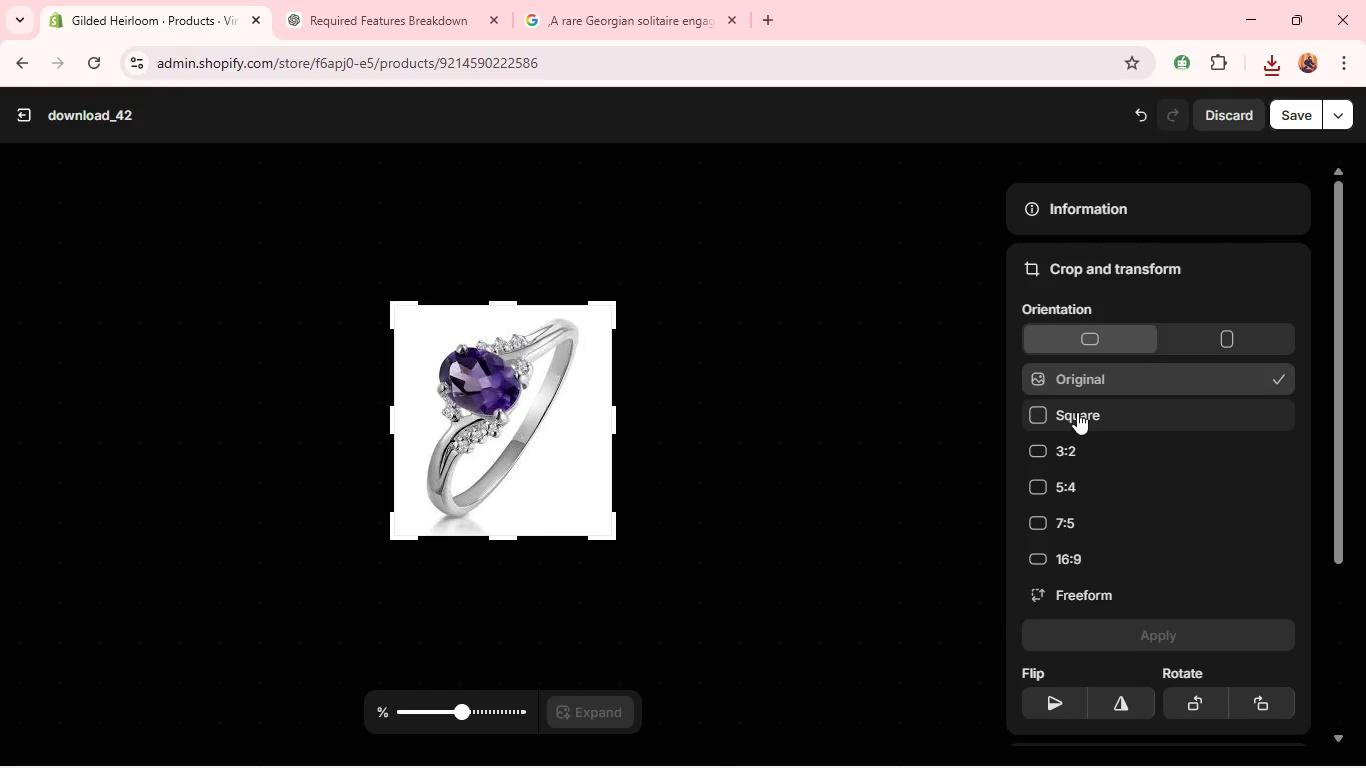 
left_click([1077, 412])
 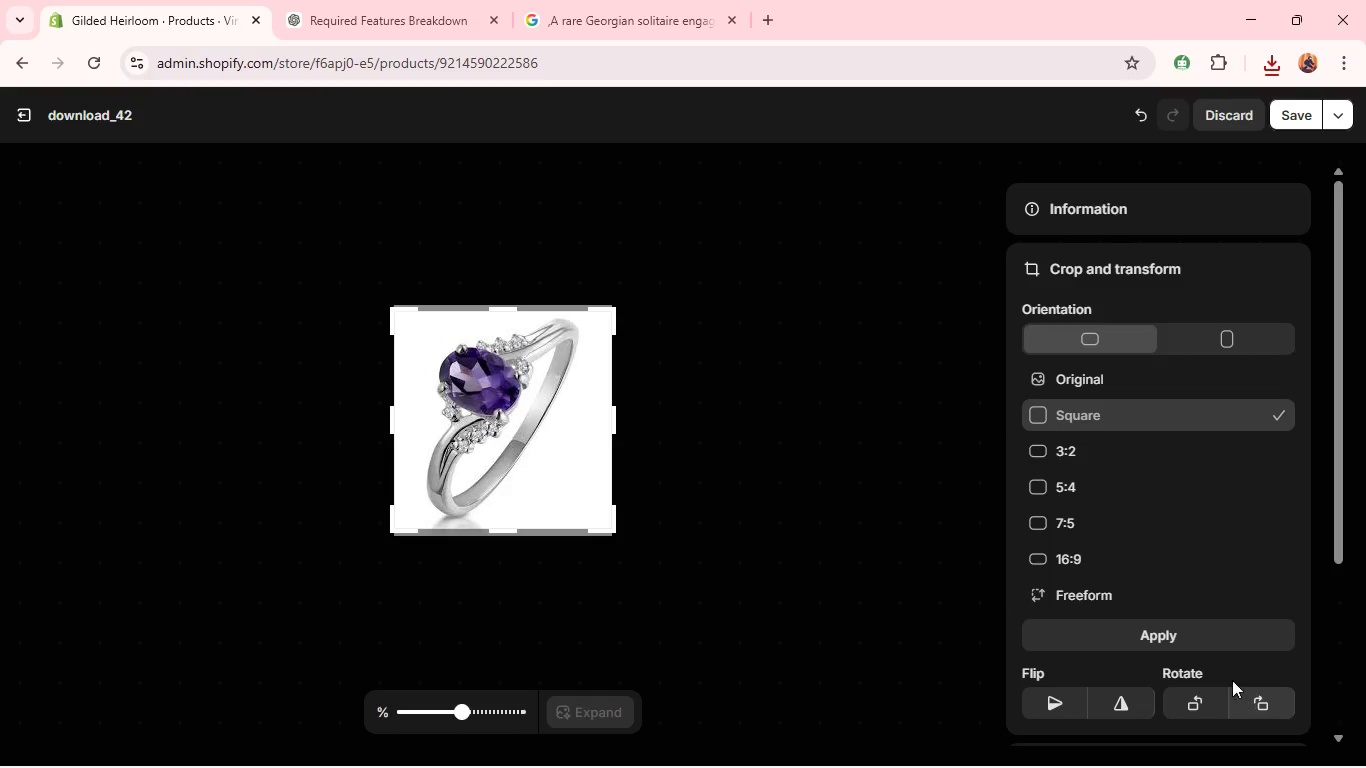 
left_click([1209, 644])
 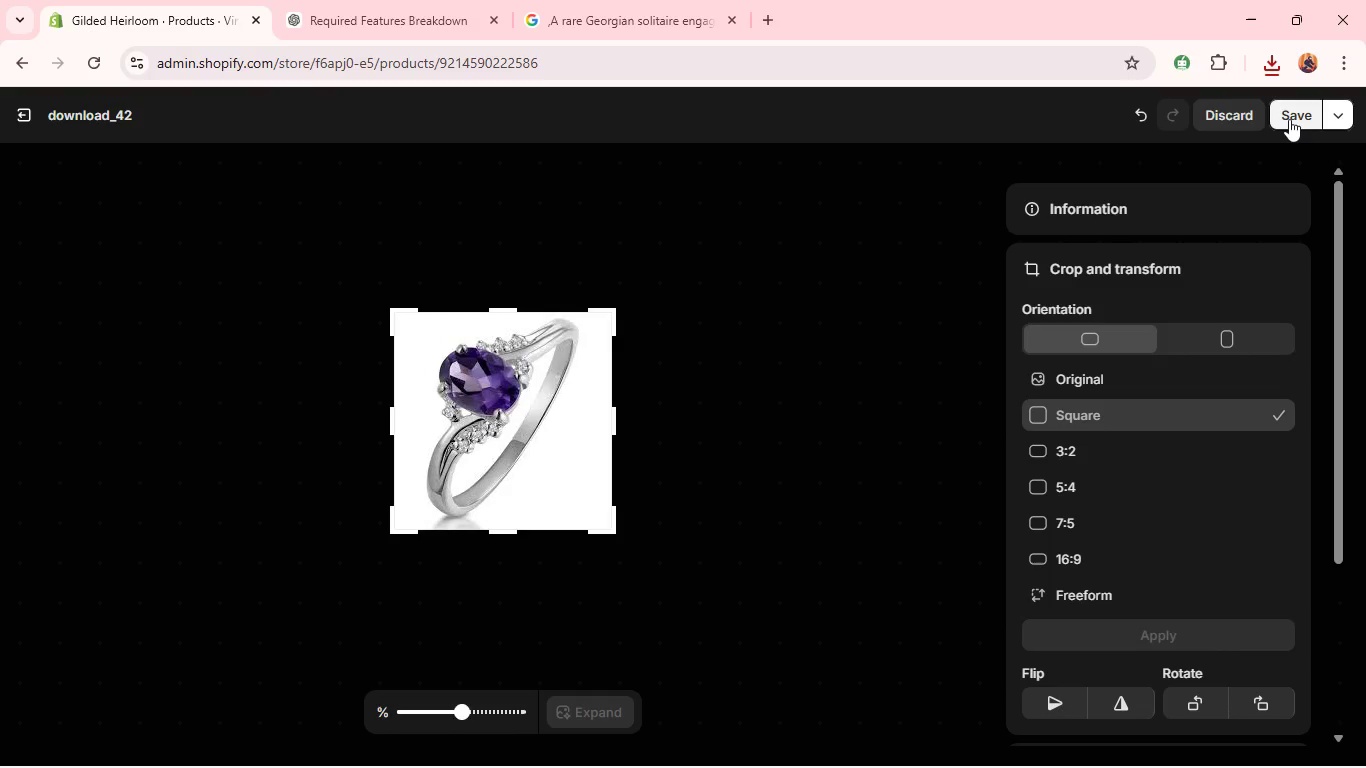 
left_click([1290, 120])
 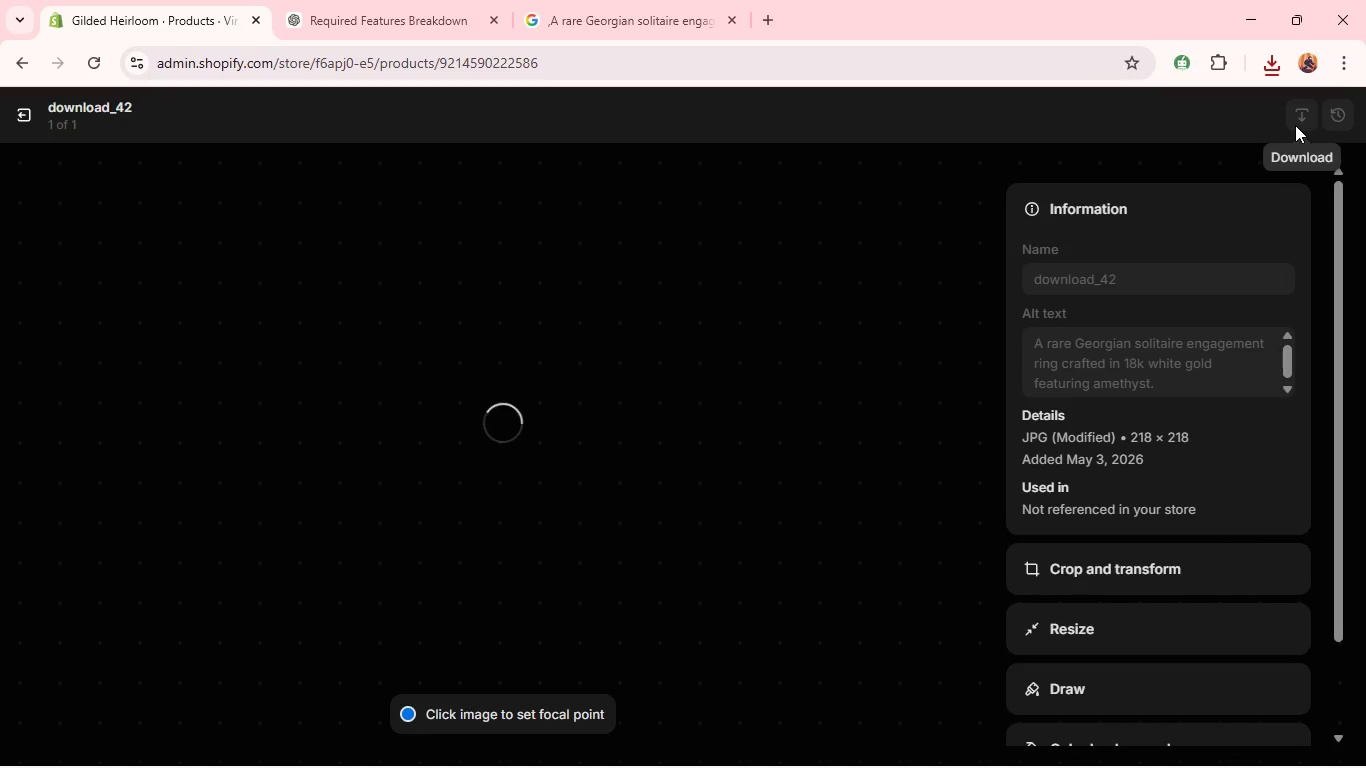 
wait(9.5)
 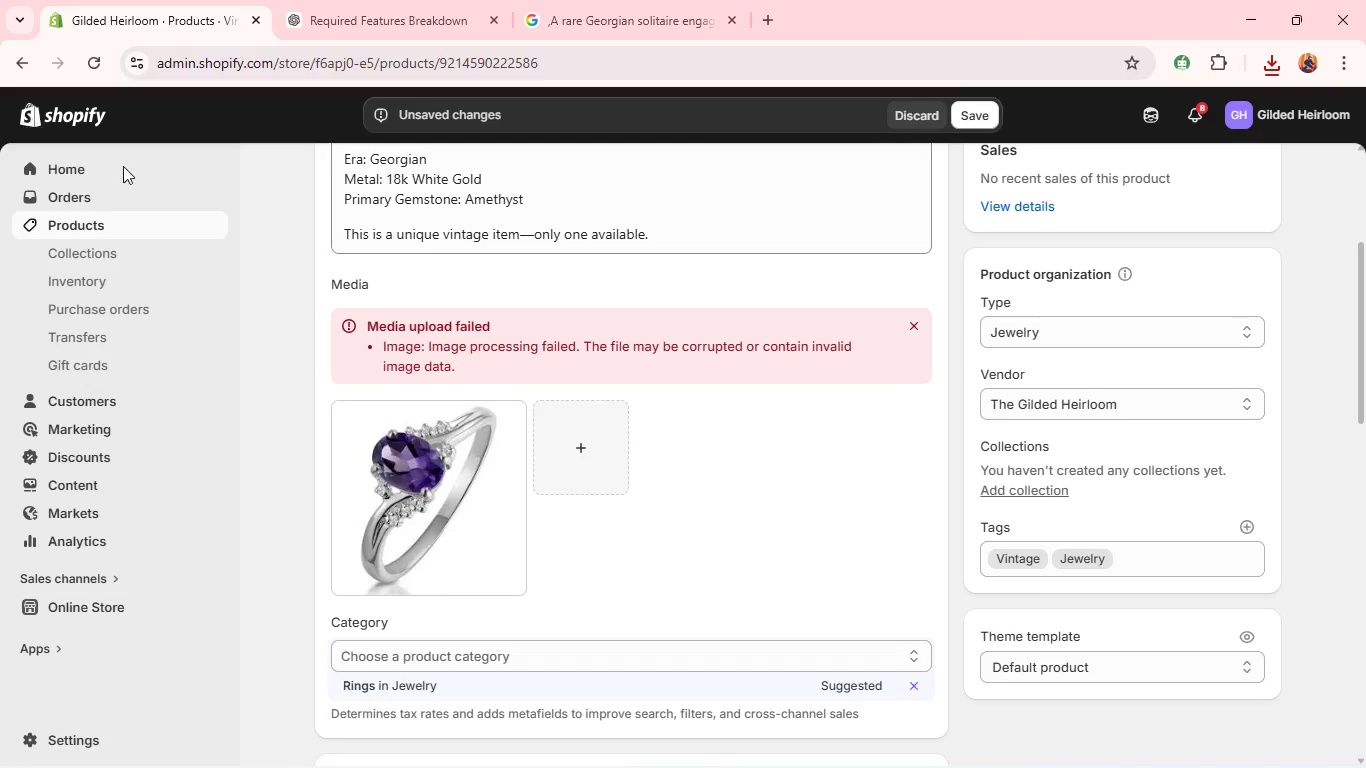 
scroll: coordinate [495, 468], scroll_direction: down, amount: 3.0
 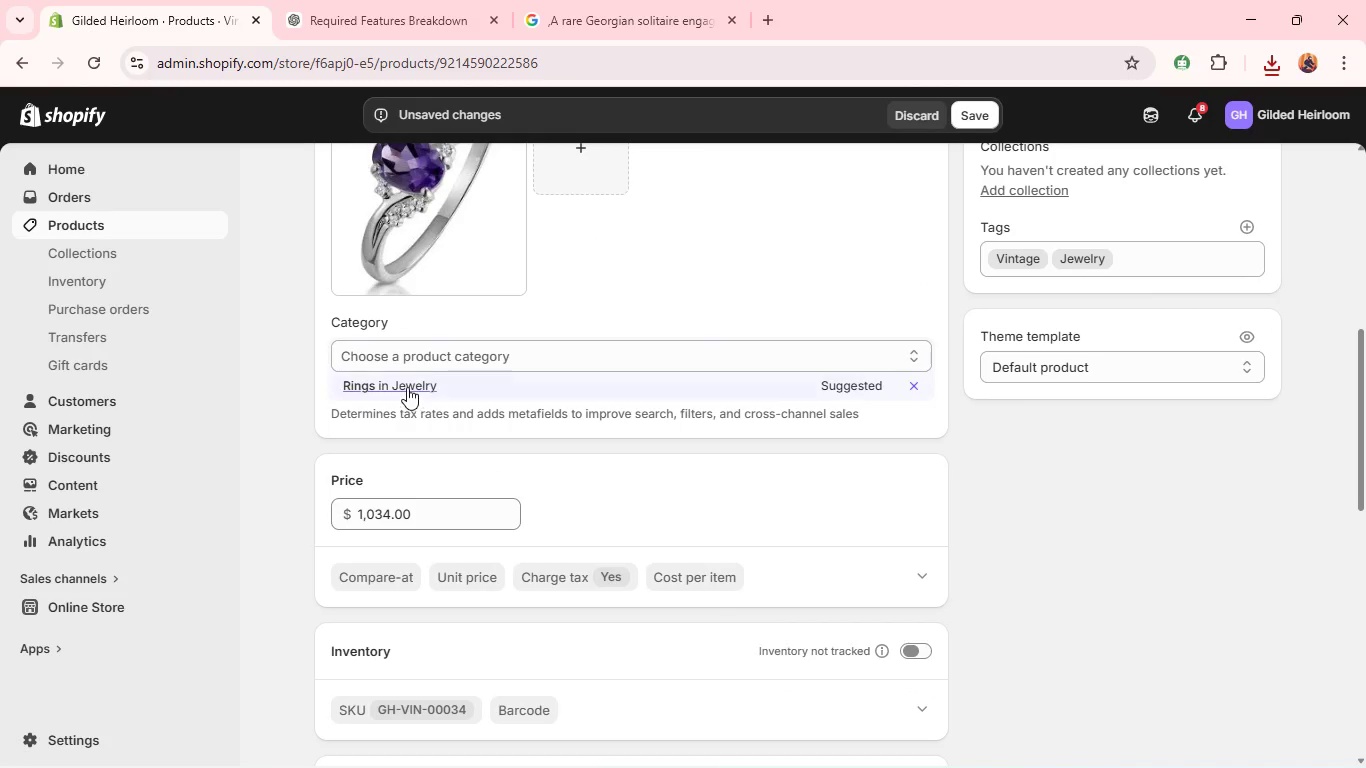 
left_click([28, 114])
 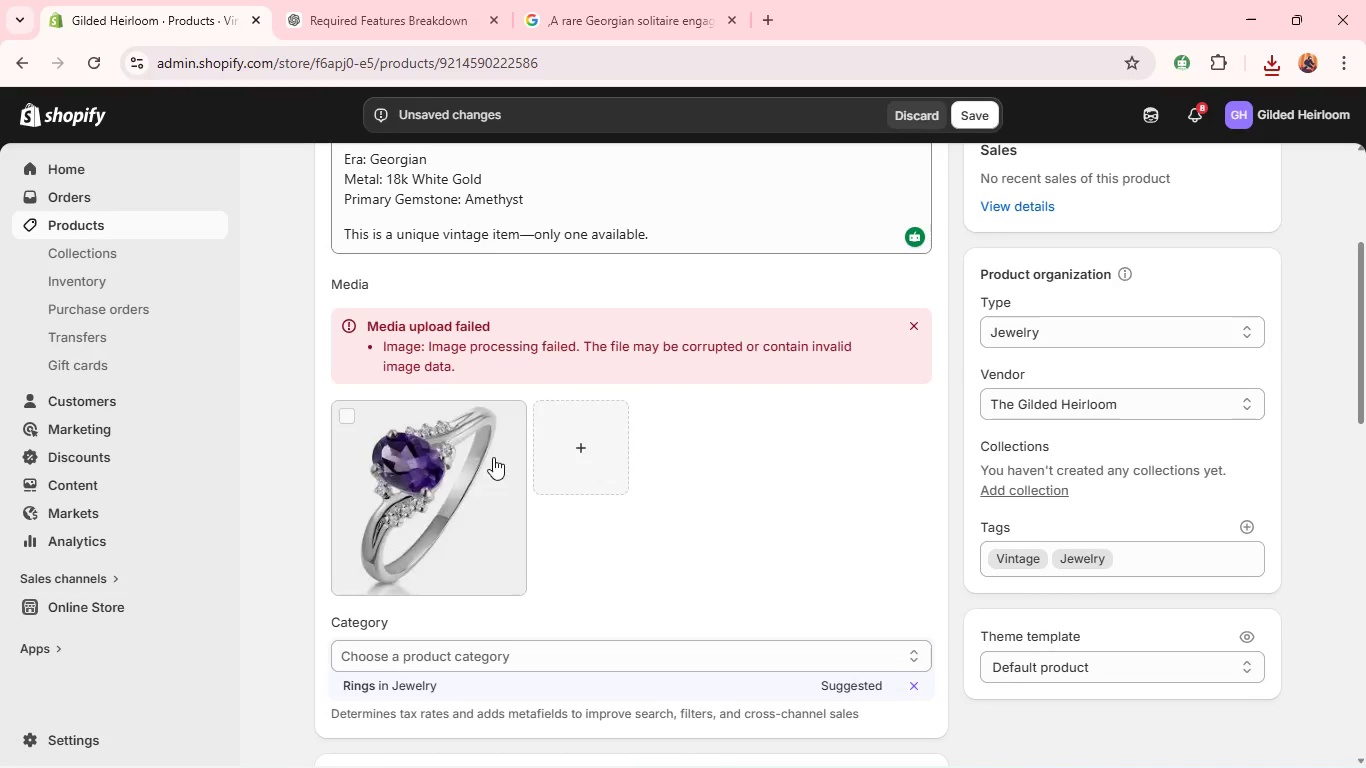 
scroll: coordinate [529, 356], scroll_direction: down, amount: 3.0
 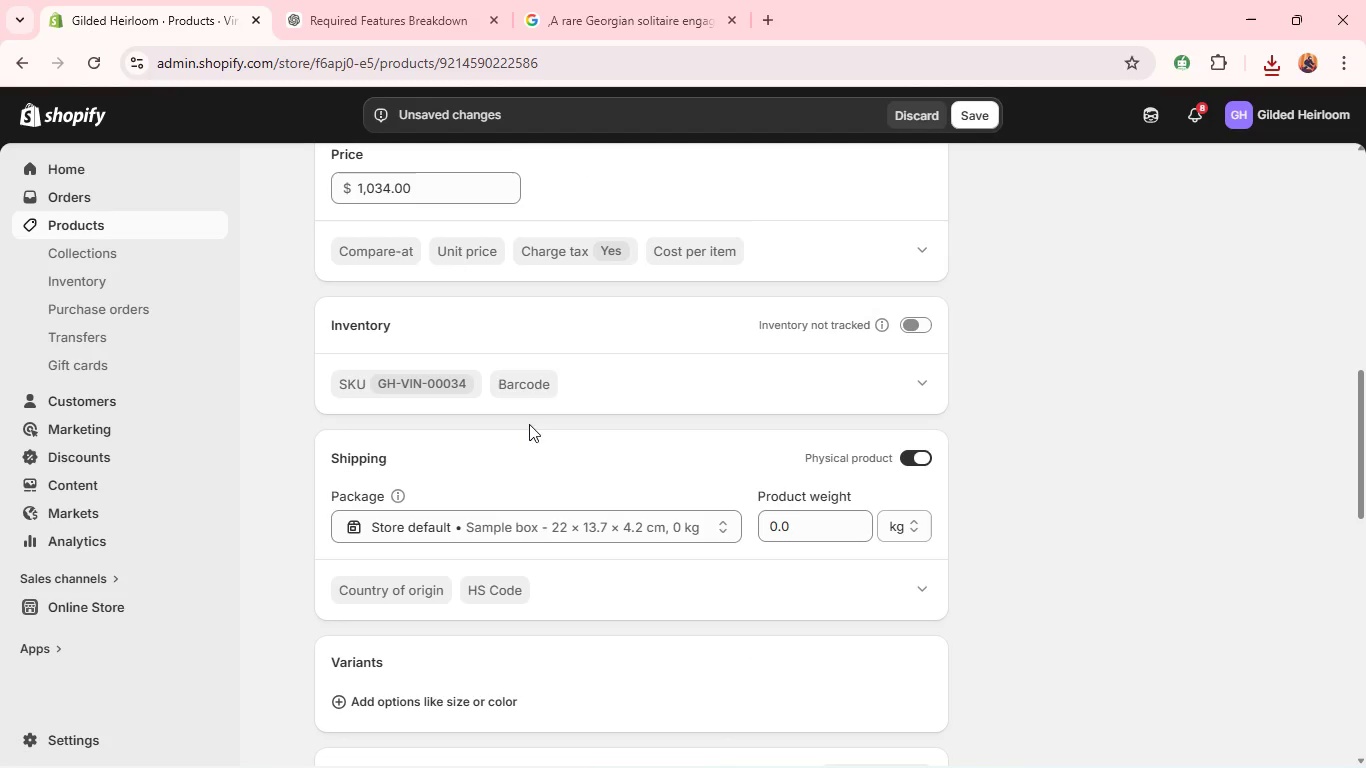 
left_click([407, 387])
 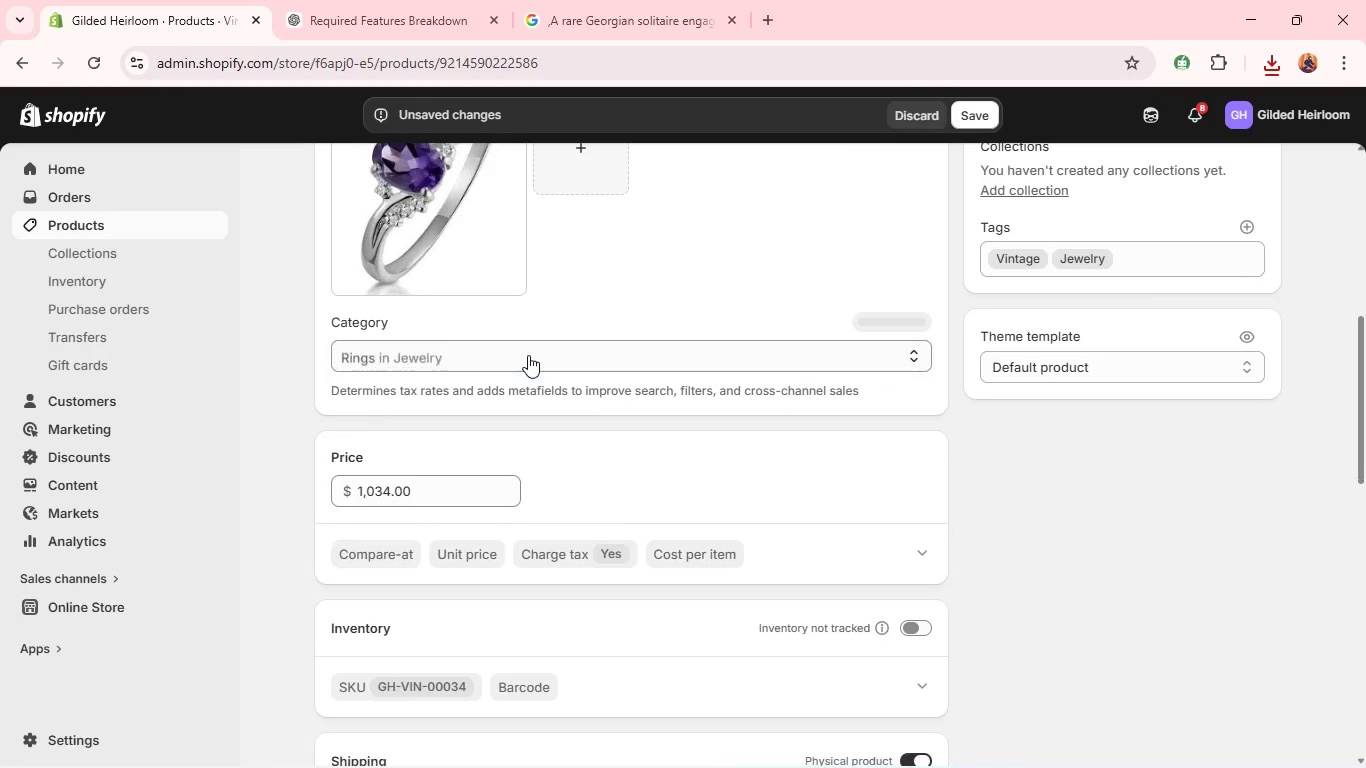 
scroll: coordinate [556, 468], scroll_direction: down, amount: 2.0
 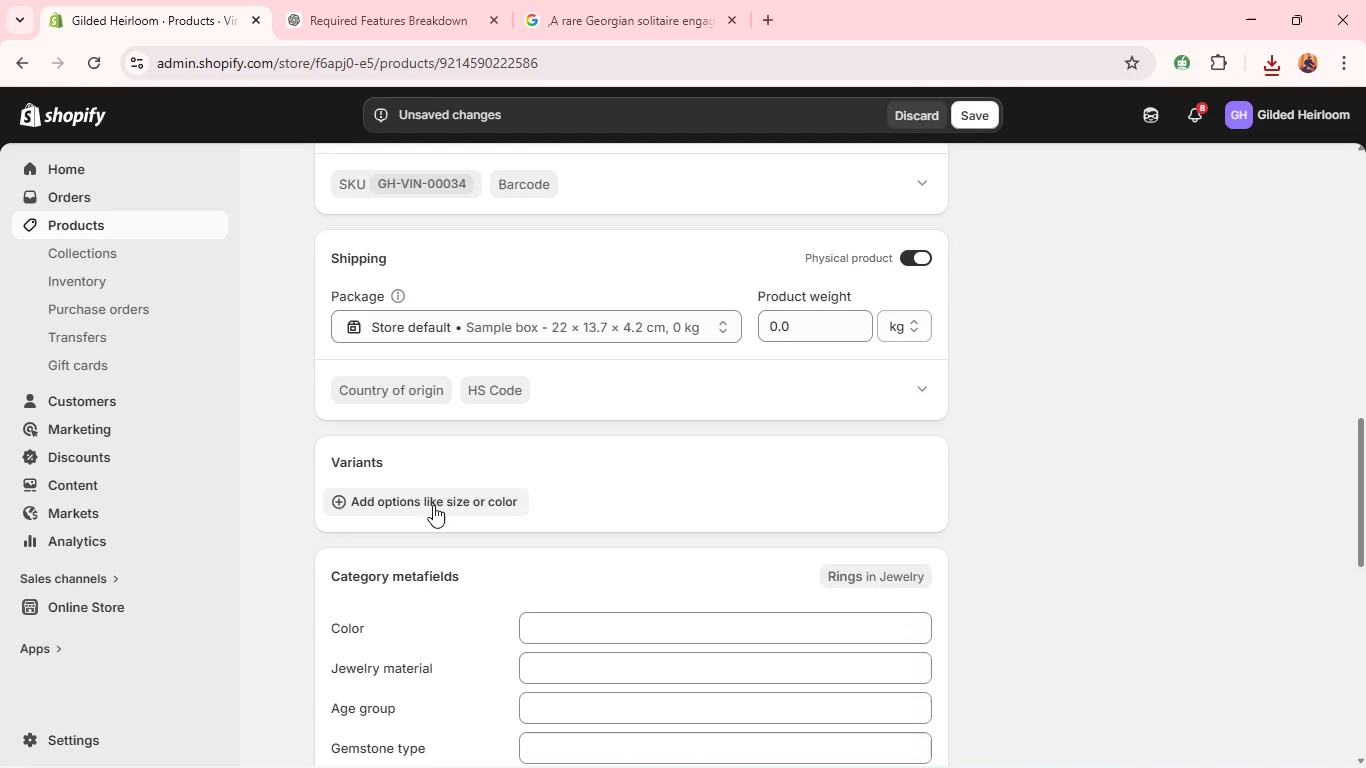 
left_click([433, 505])
 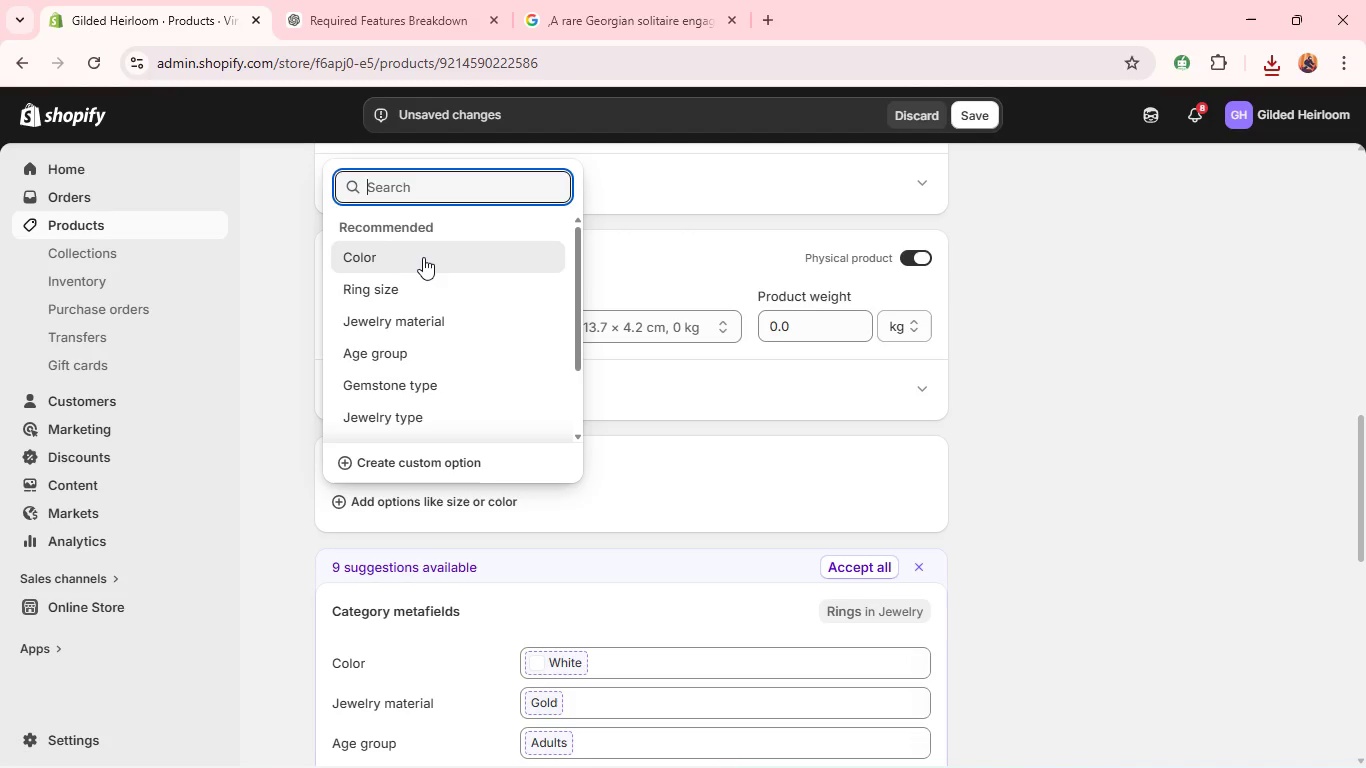 
hold_key(key=ShiftLeft, duration=0.64)
 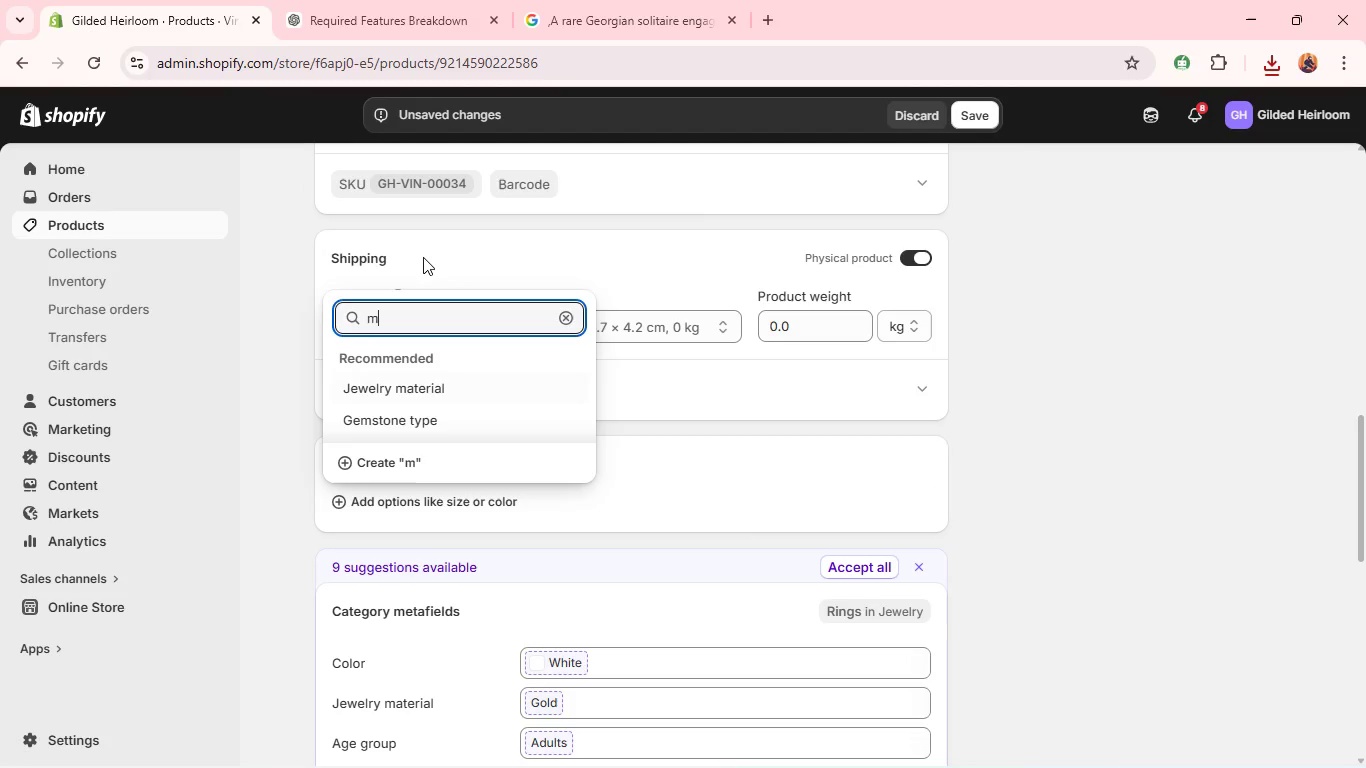 
type(mart)
key(Backspace)
type(Mate)
 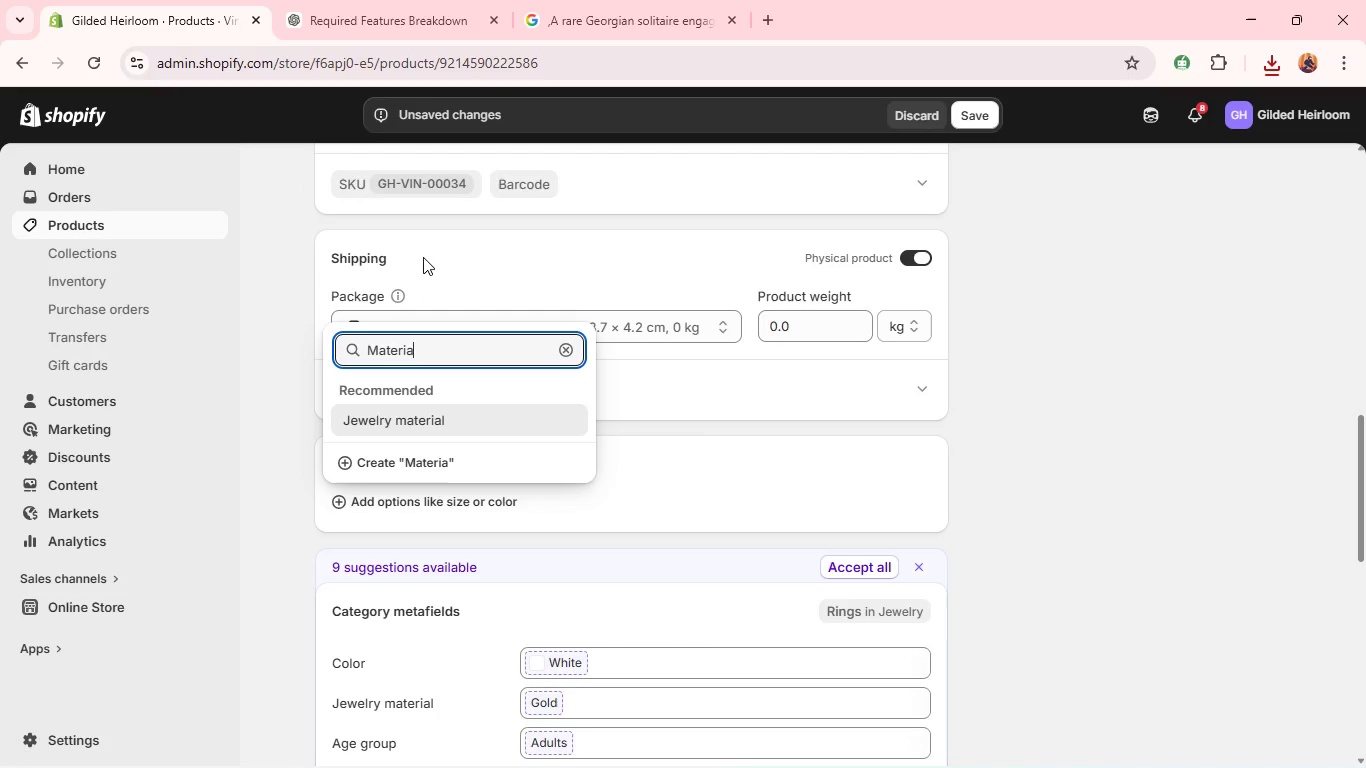 
 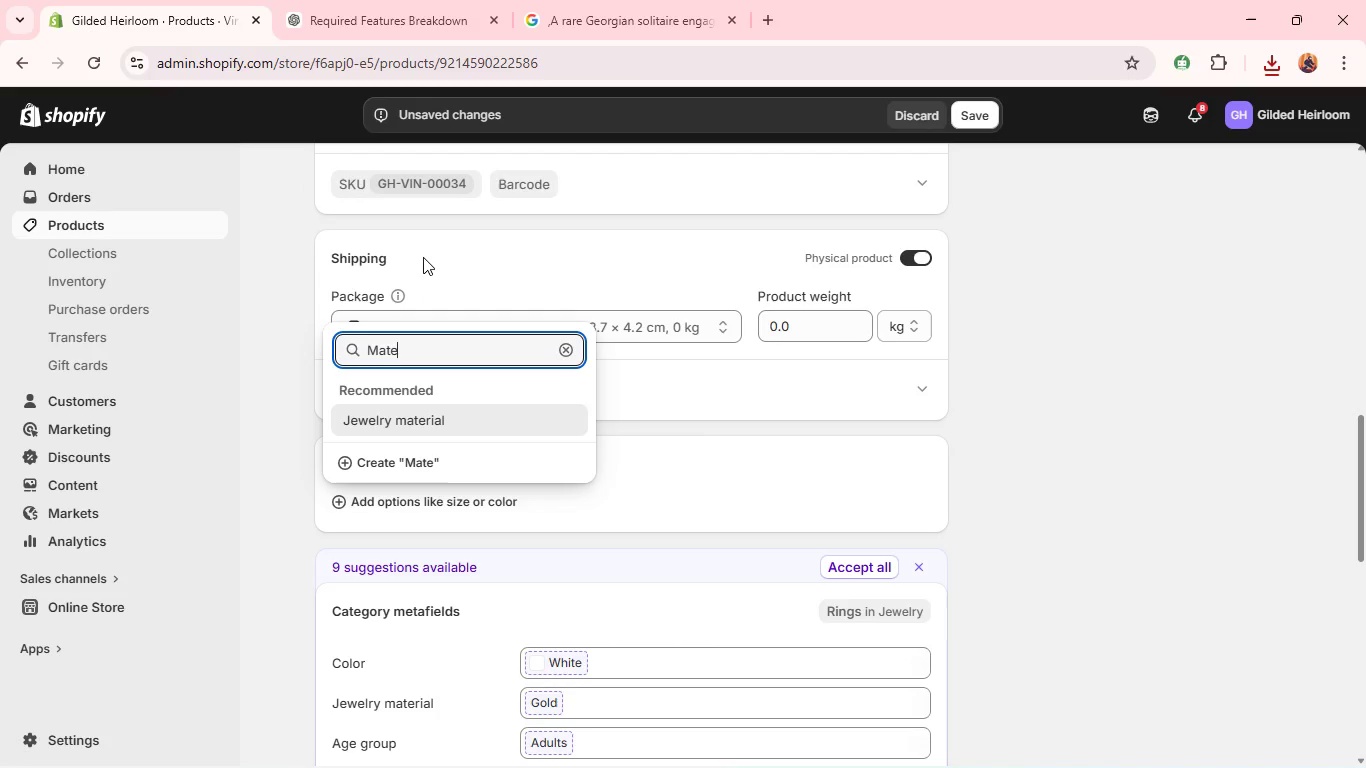 
type(rial )
 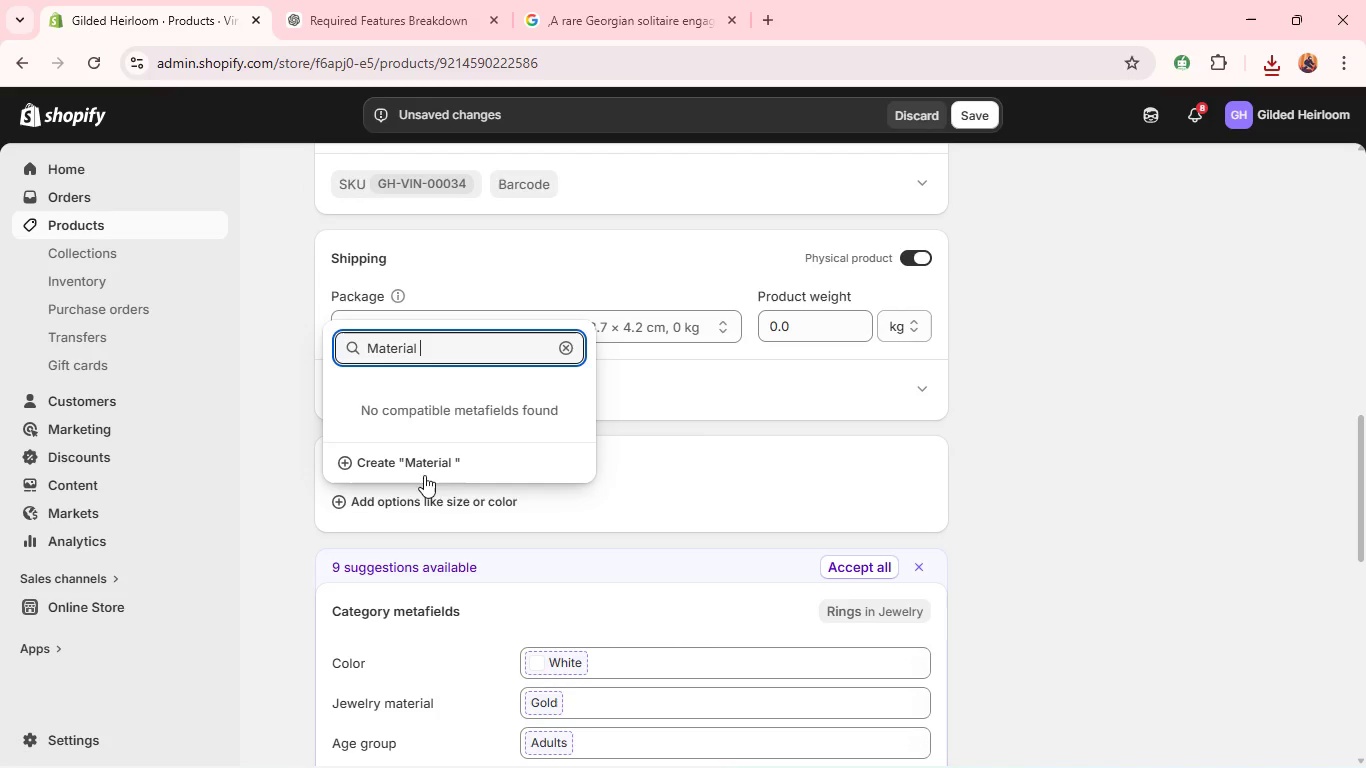 
left_click([428, 465])
 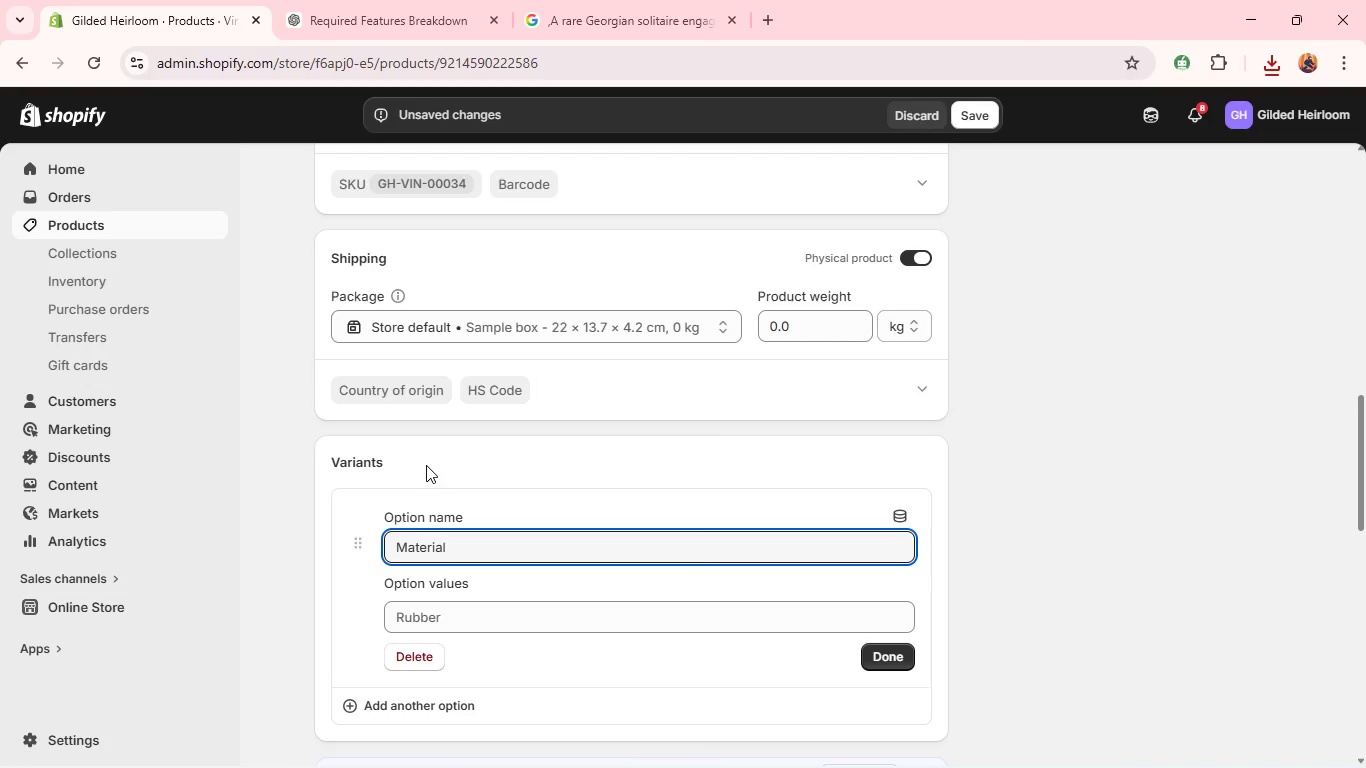 
wait(5.38)
 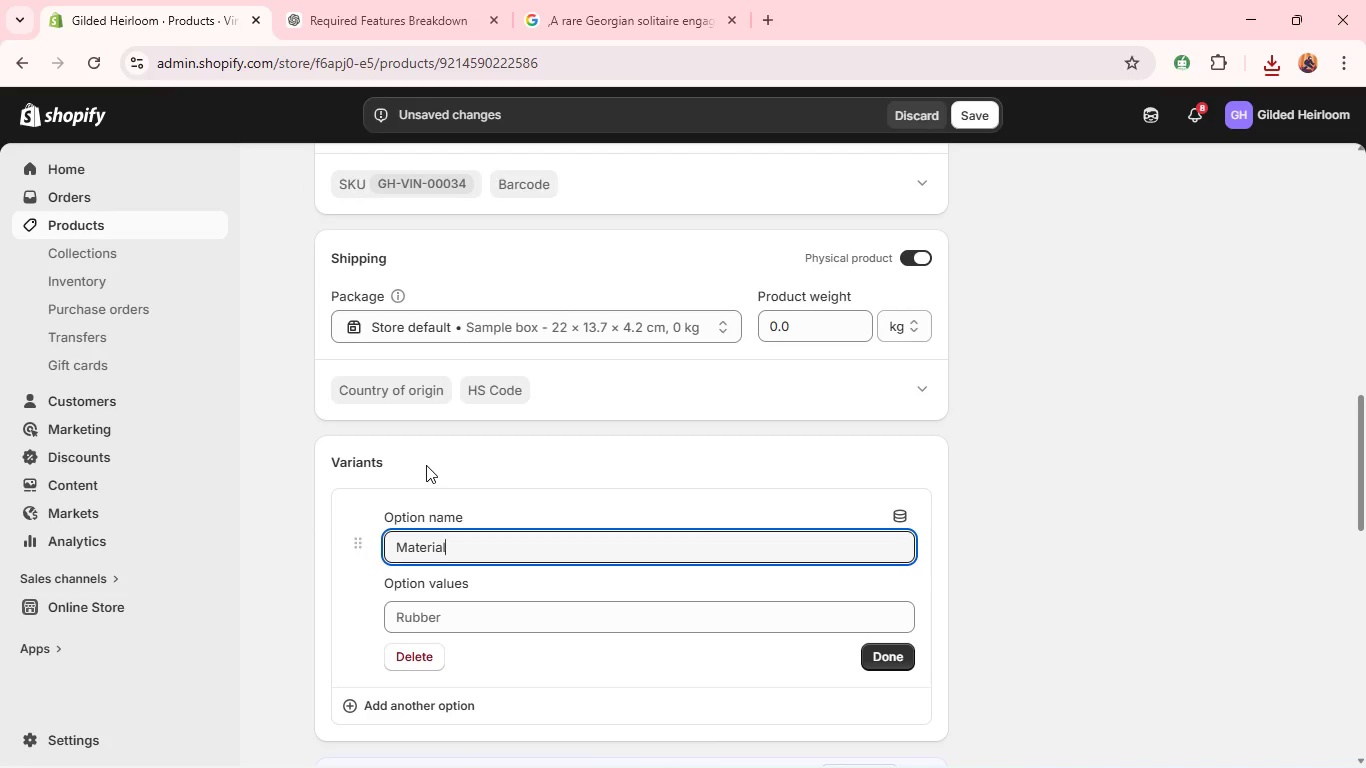 
left_click([482, 622])
 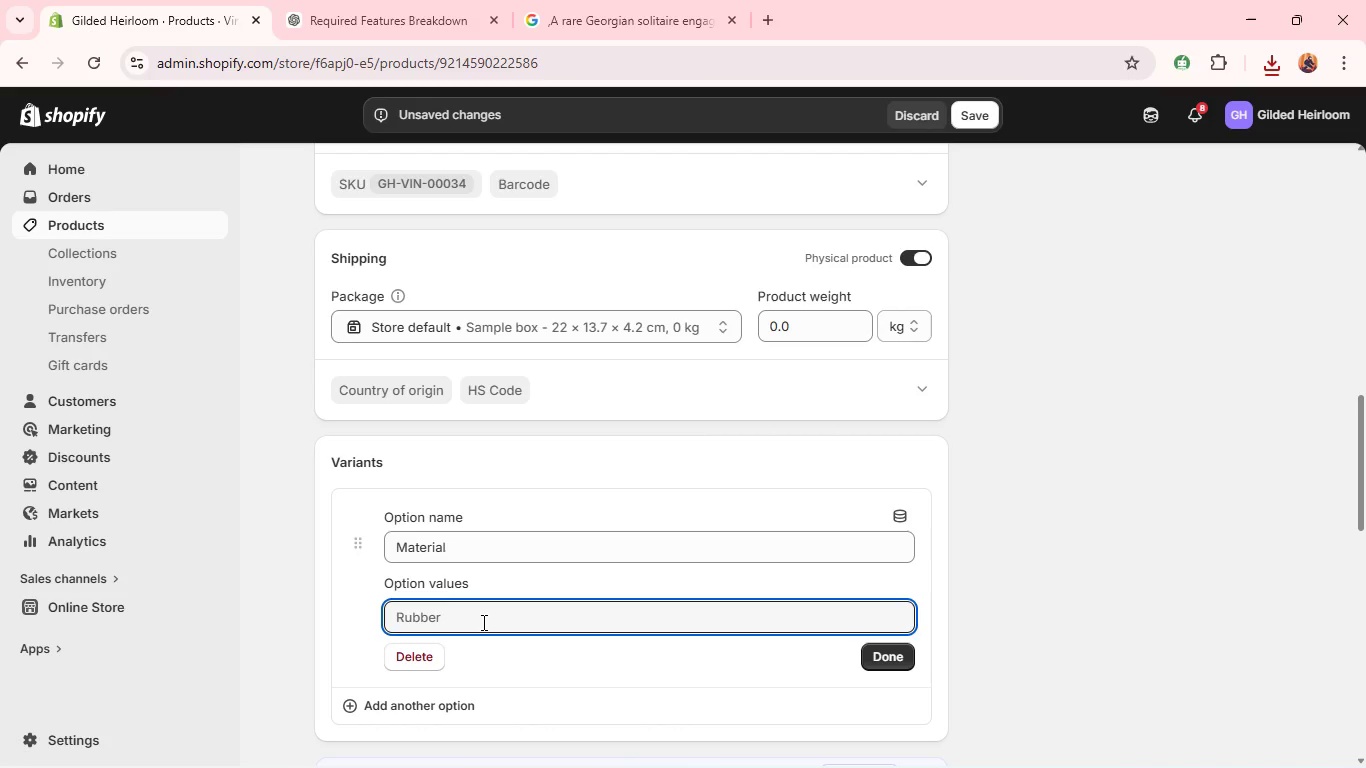 
type(18k White G)
 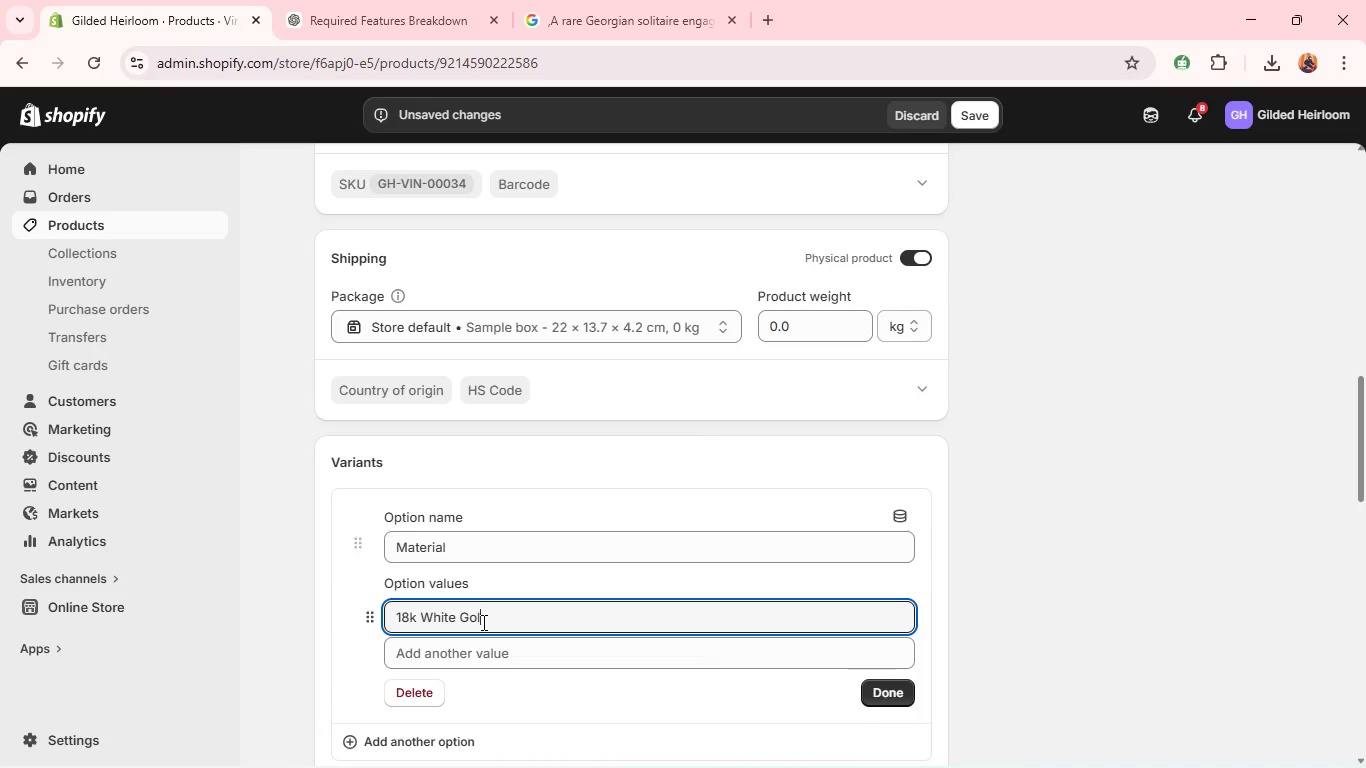 
 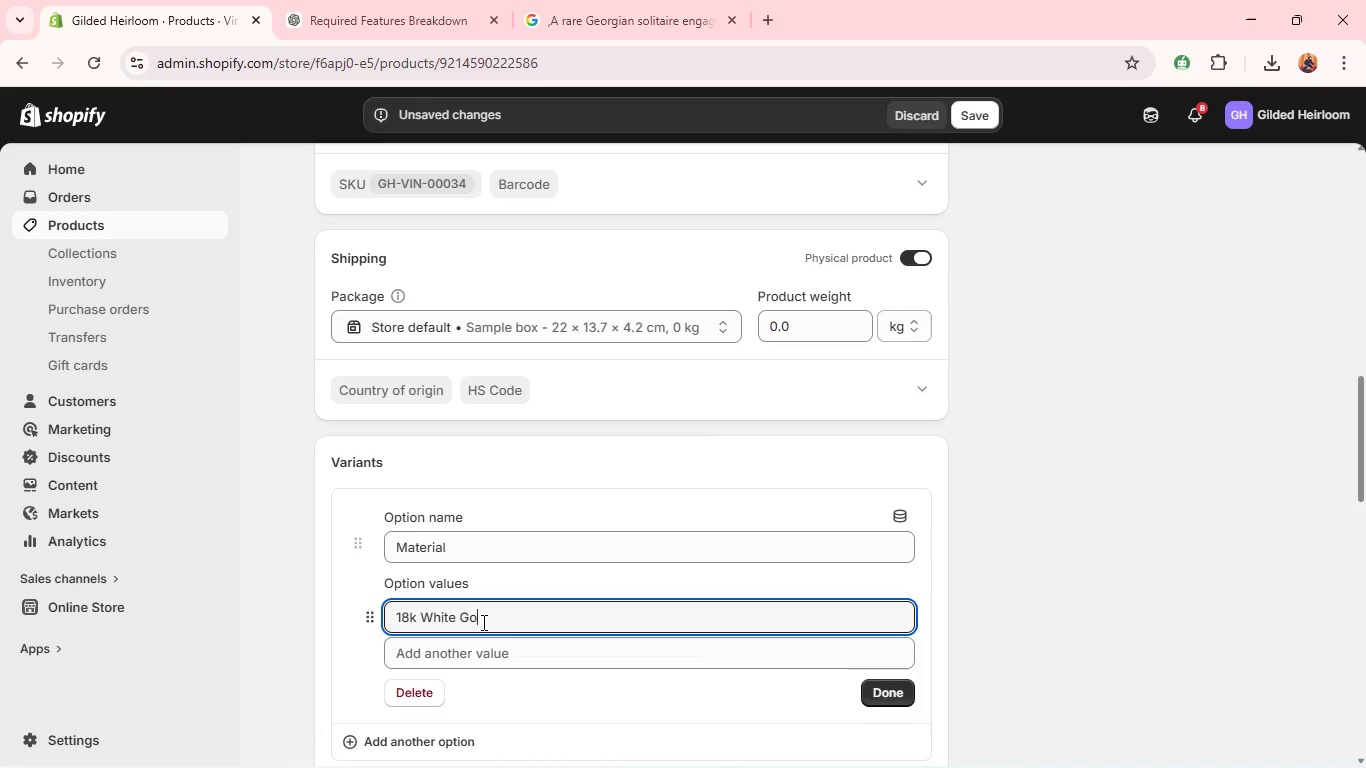 
type(old)
 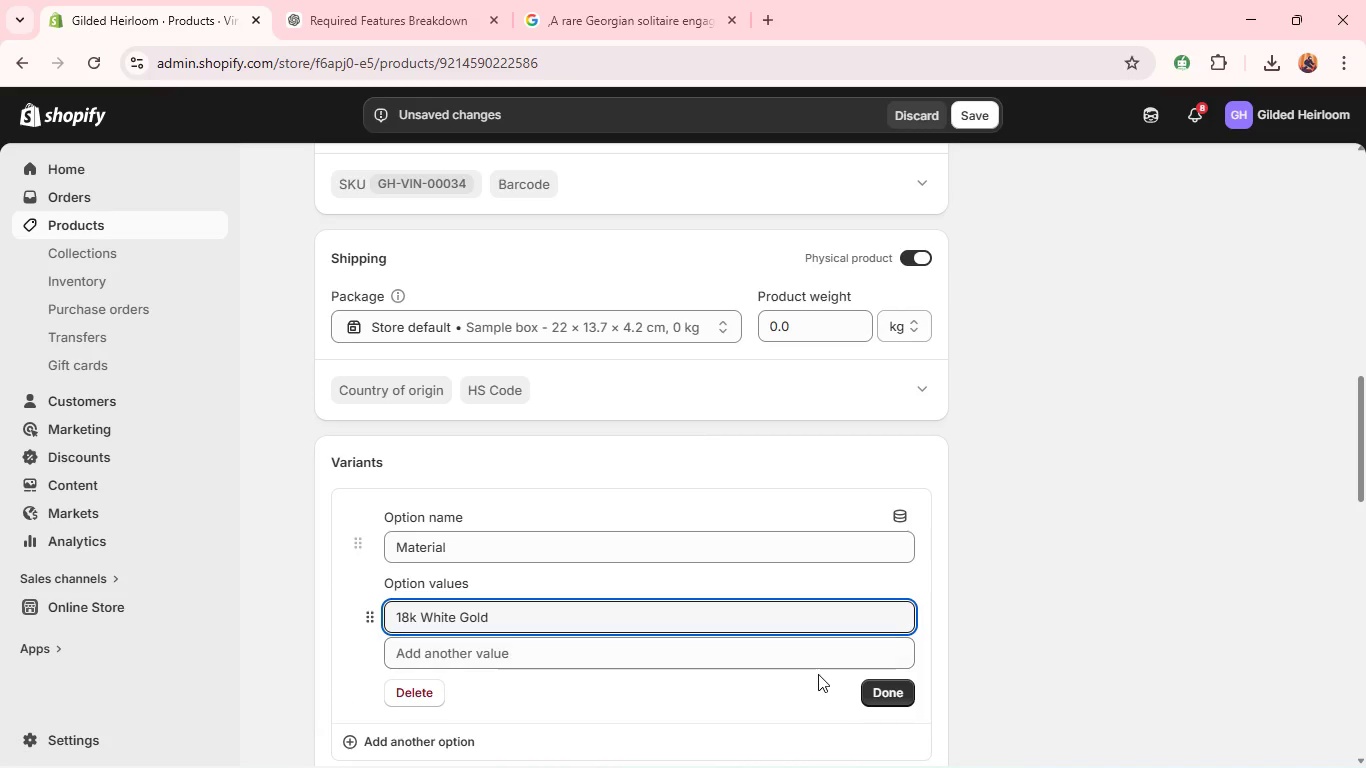 
left_click([882, 686])
 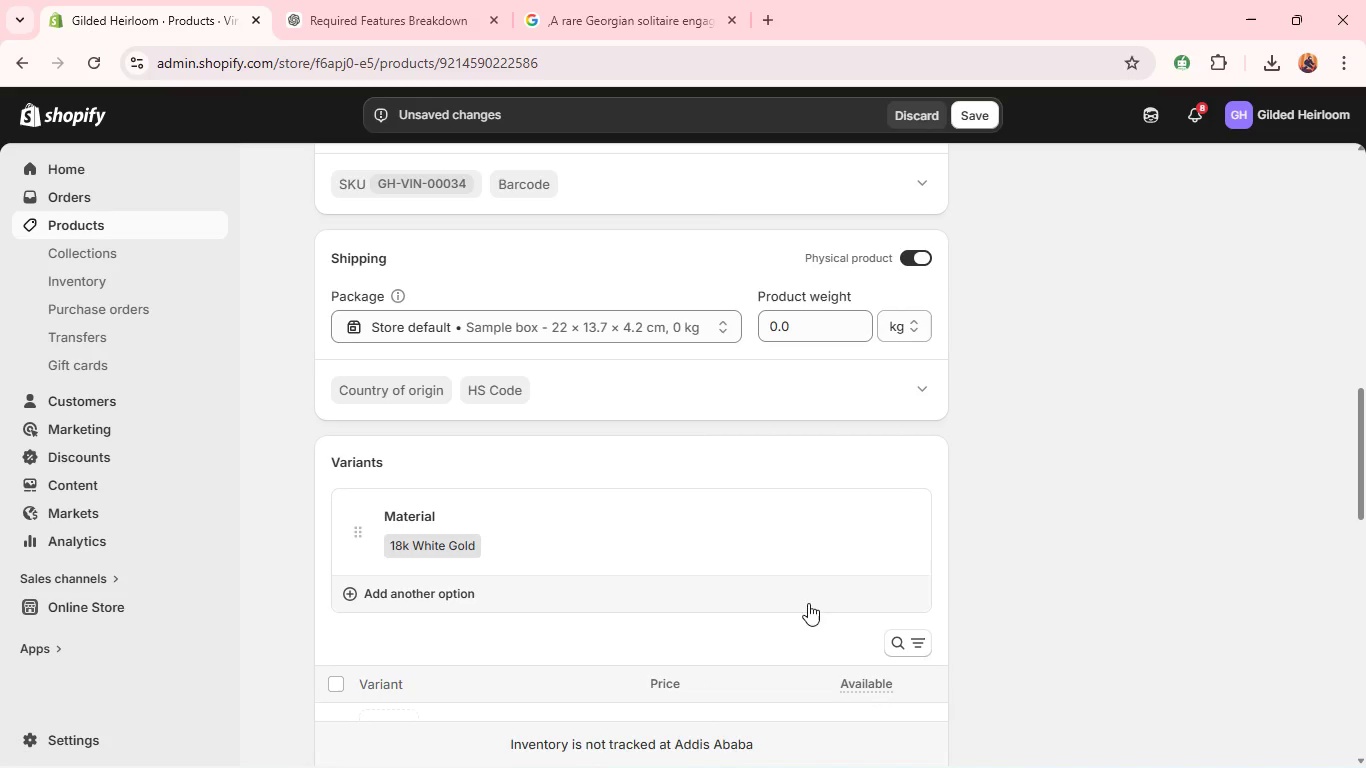 
scroll: coordinate [635, 594], scroll_direction: down, amount: 3.0
 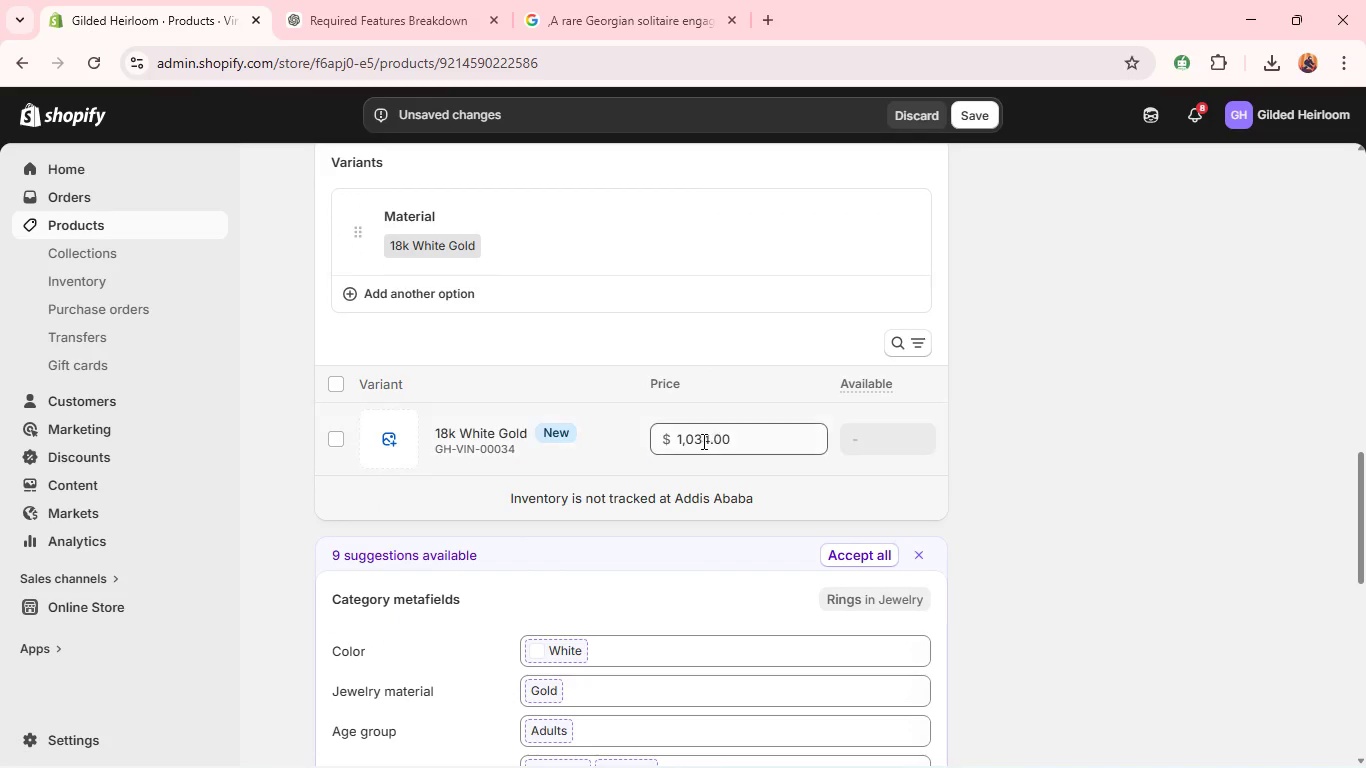 
double_click([702, 441])
 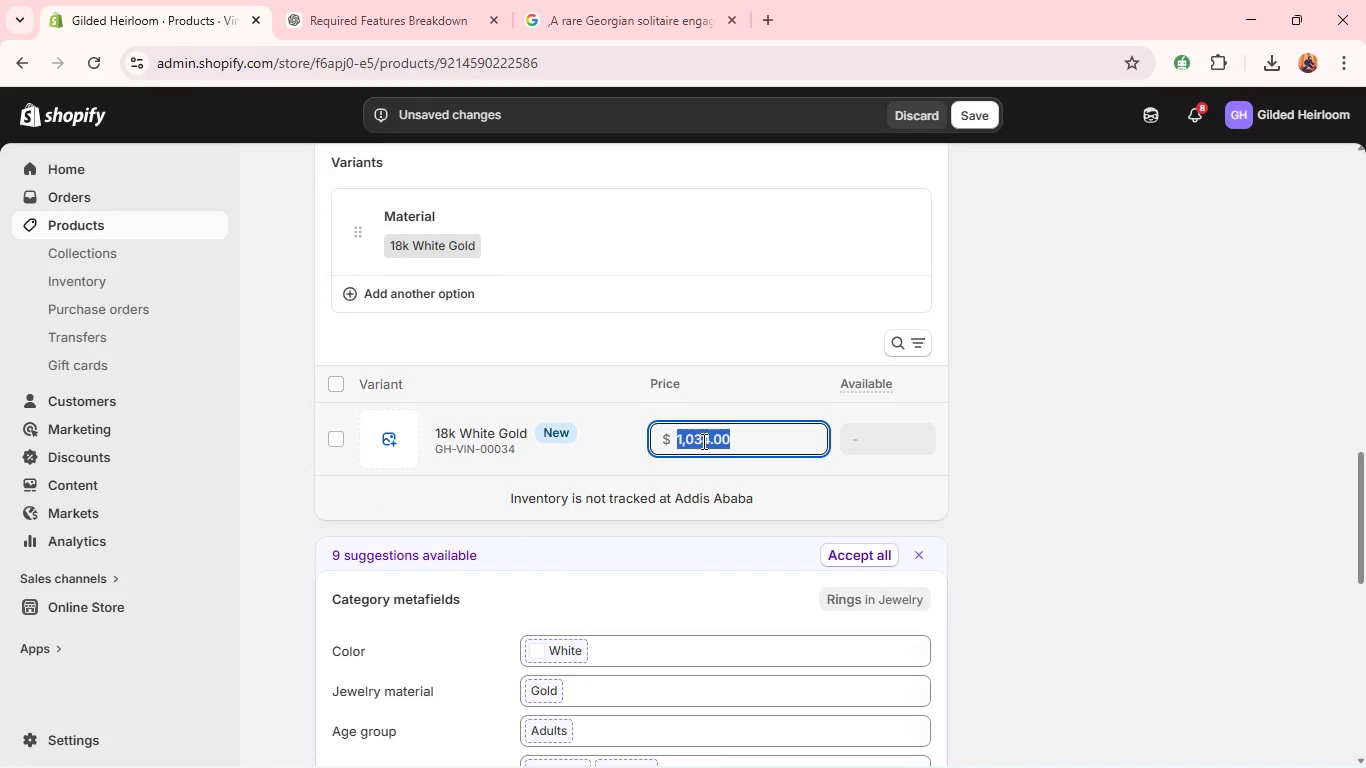 
triple_click([702, 441])
 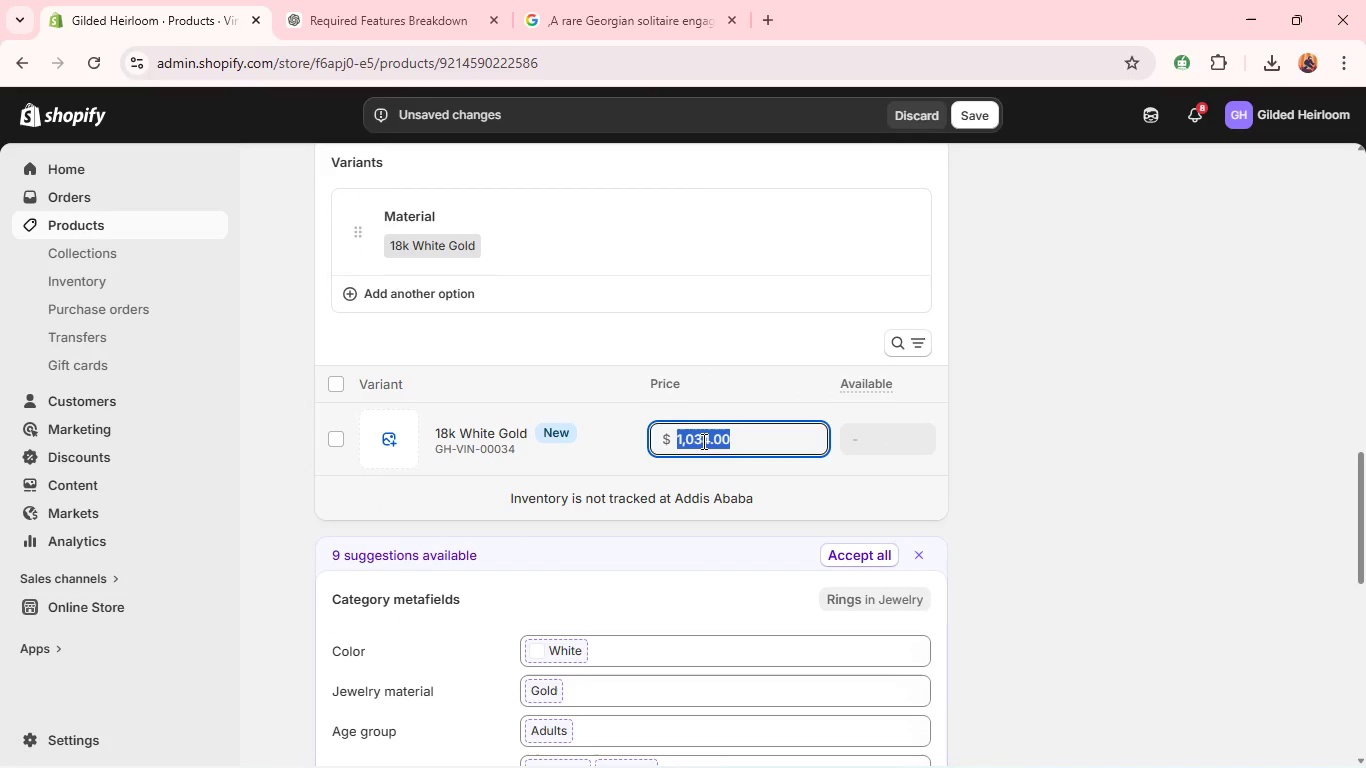 
type(17890)
 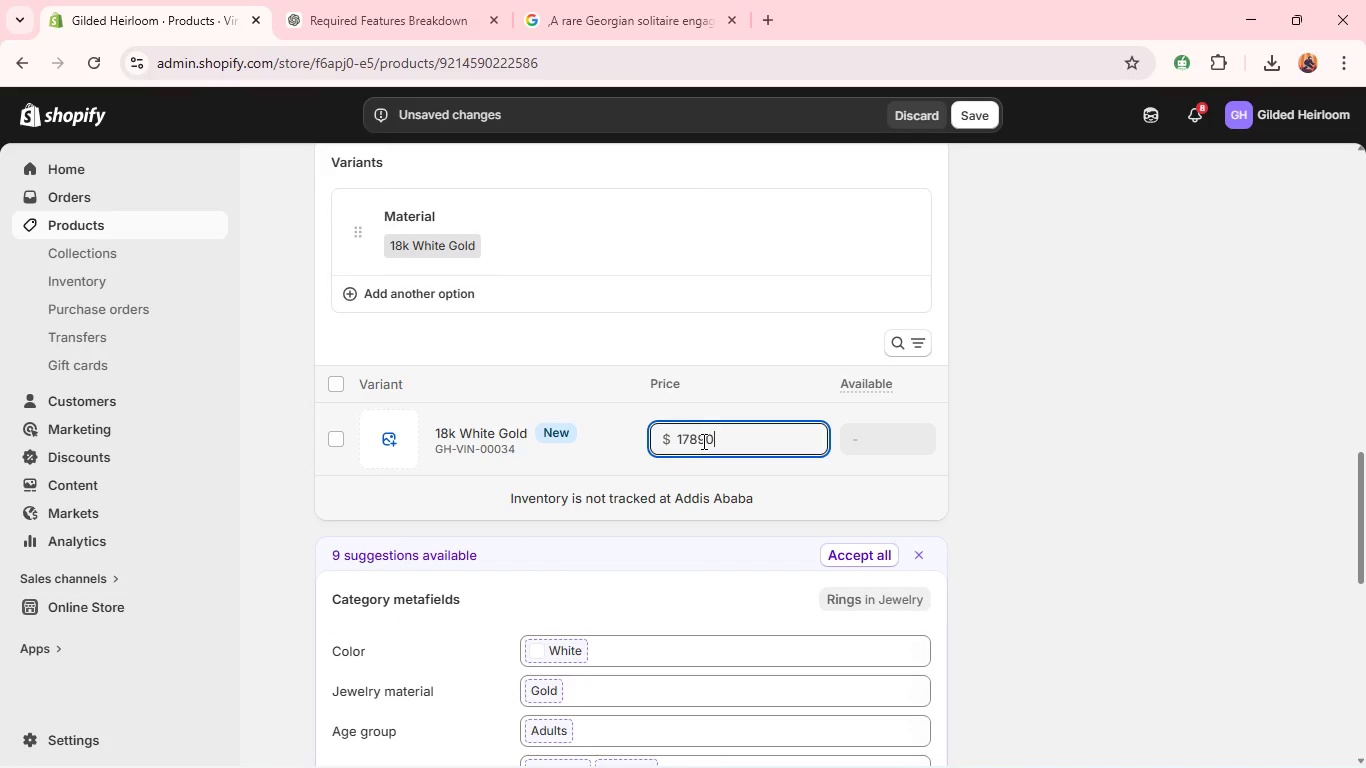 
key(Period)
 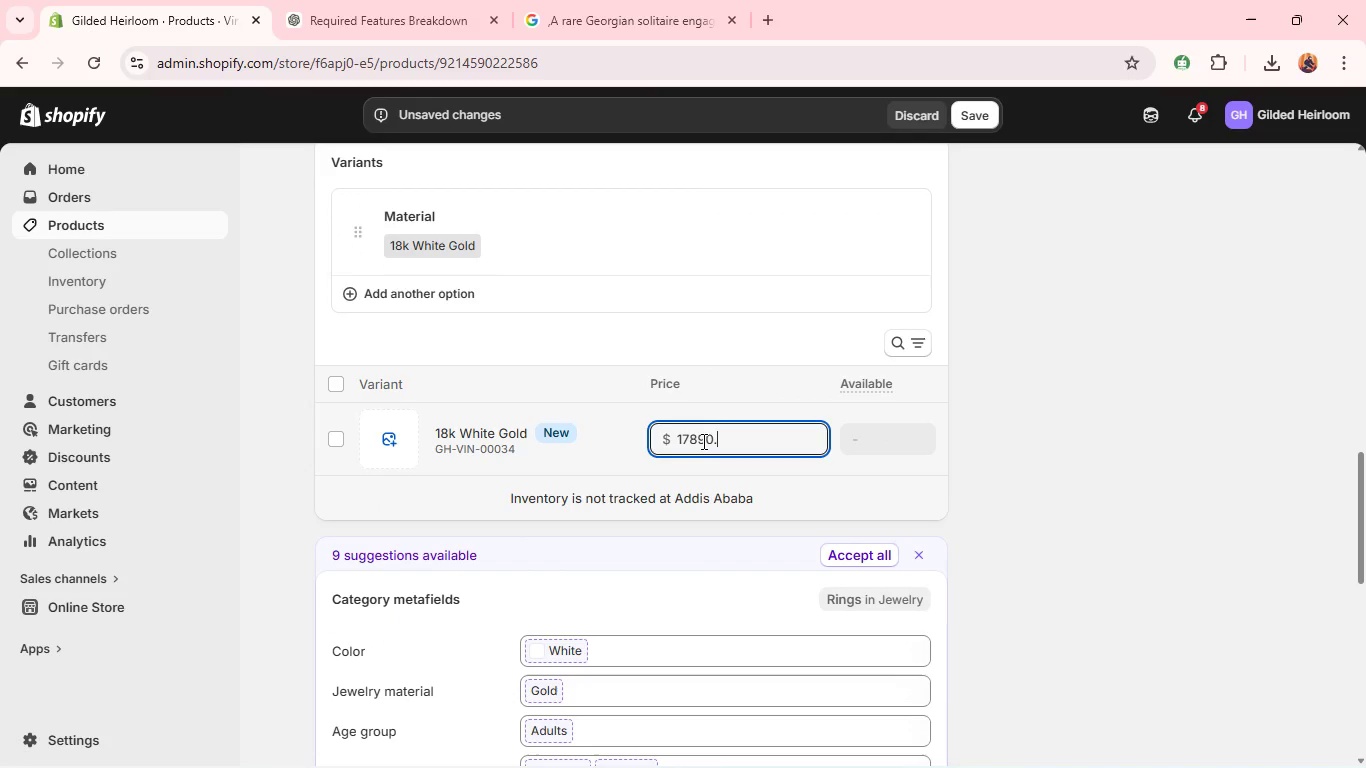 
key(1)
 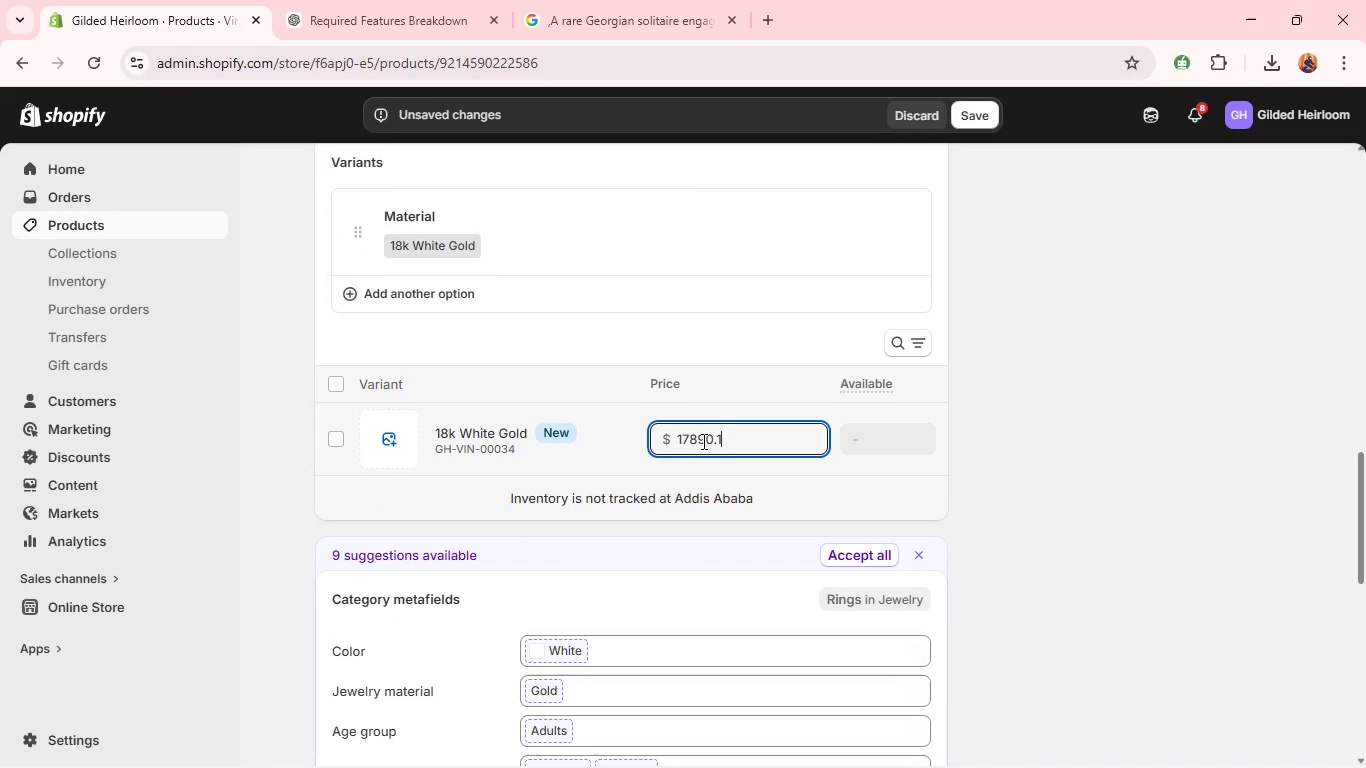 
scroll: coordinate [694, 498], scroll_direction: down, amount: 2.0
 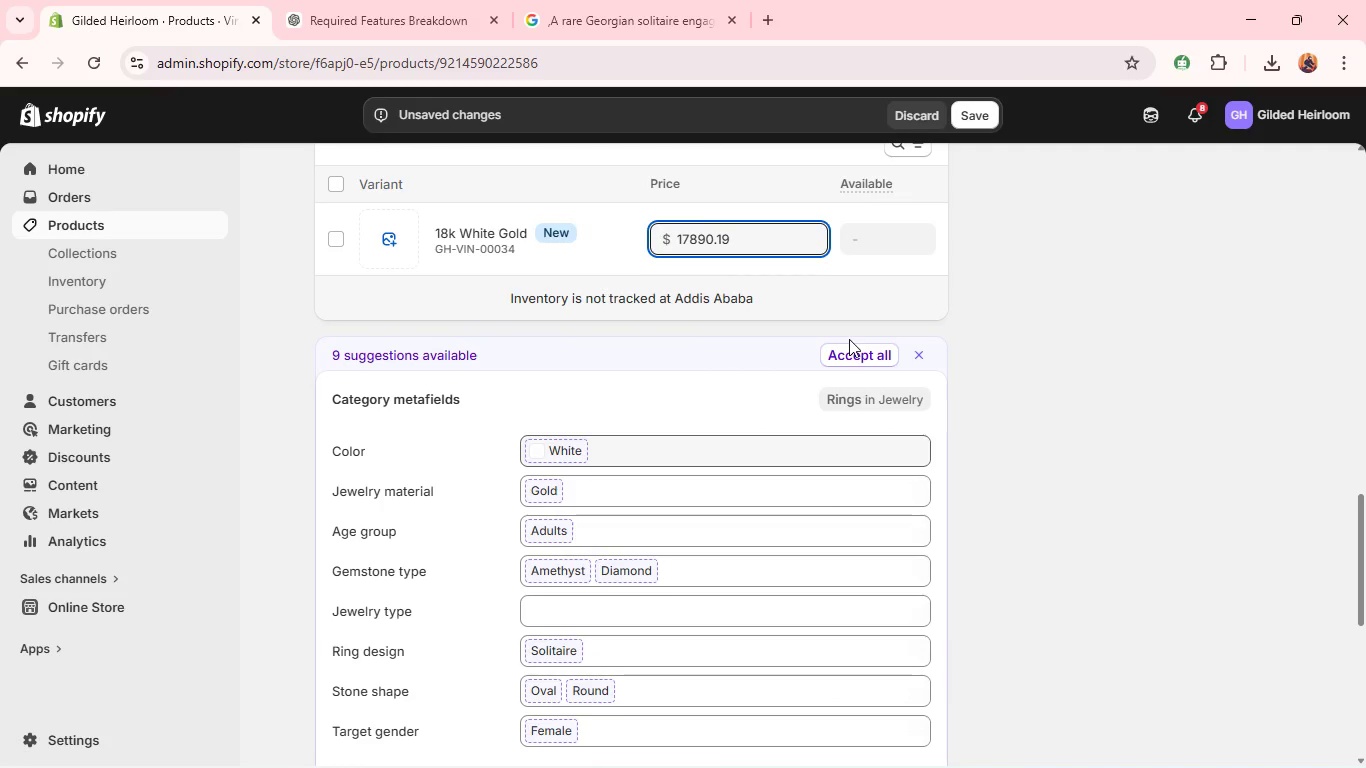 
key(9)
 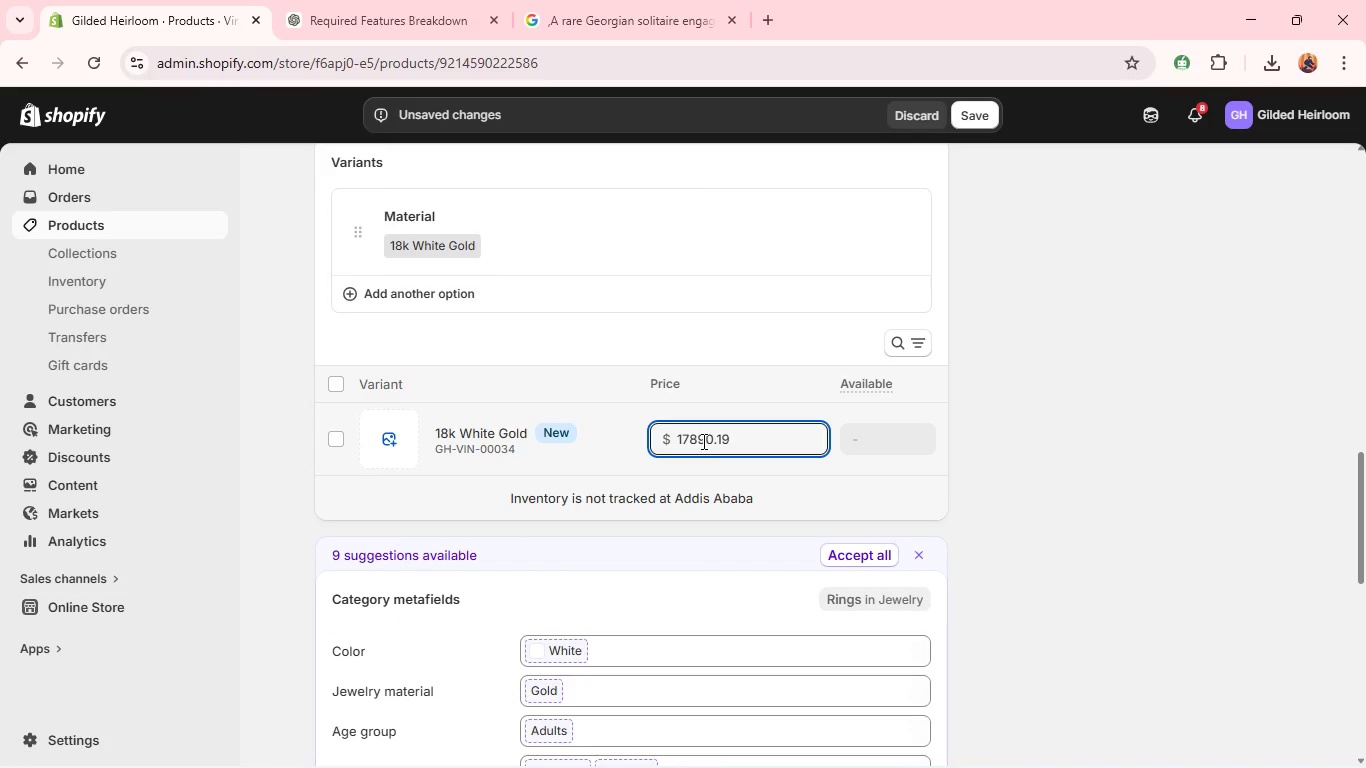 
scroll: coordinate [497, 499], scroll_direction: down, amount: 7.0
 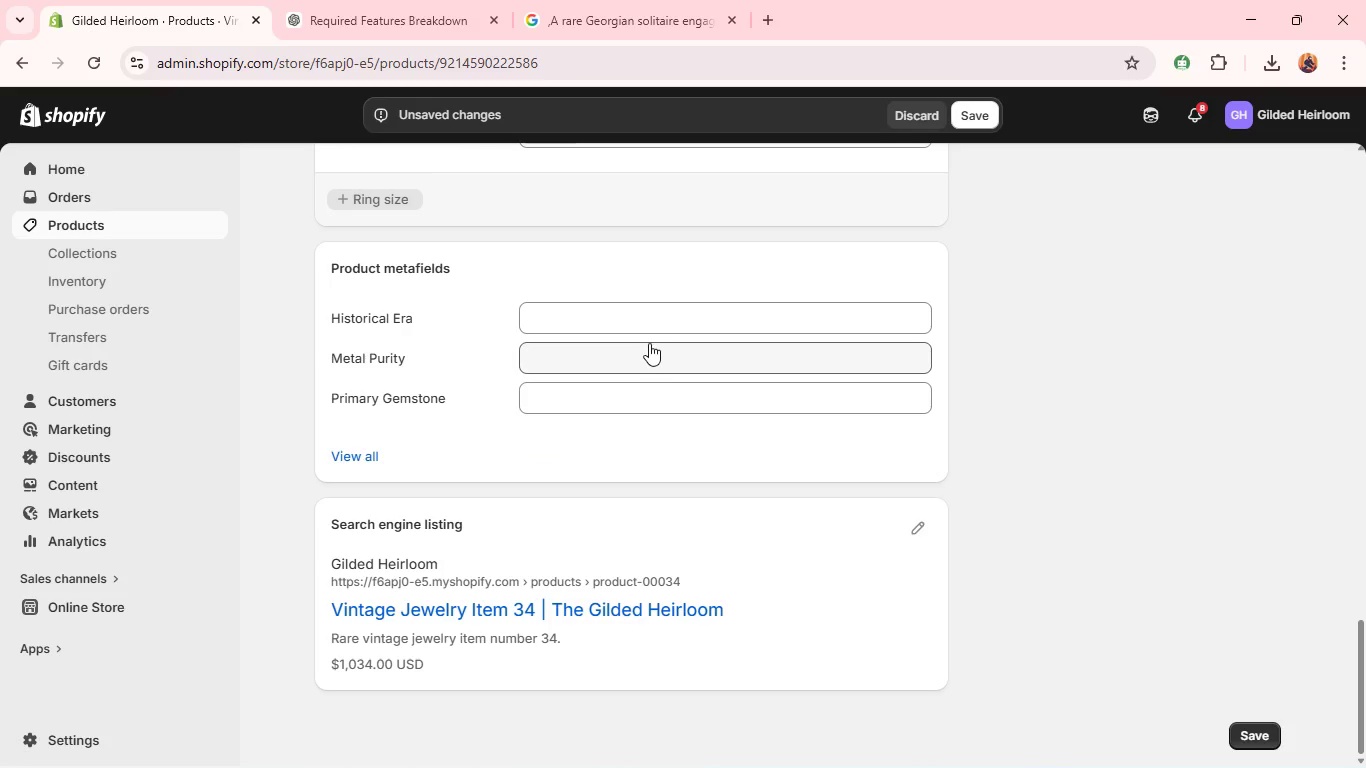 
left_click([848, 350])
 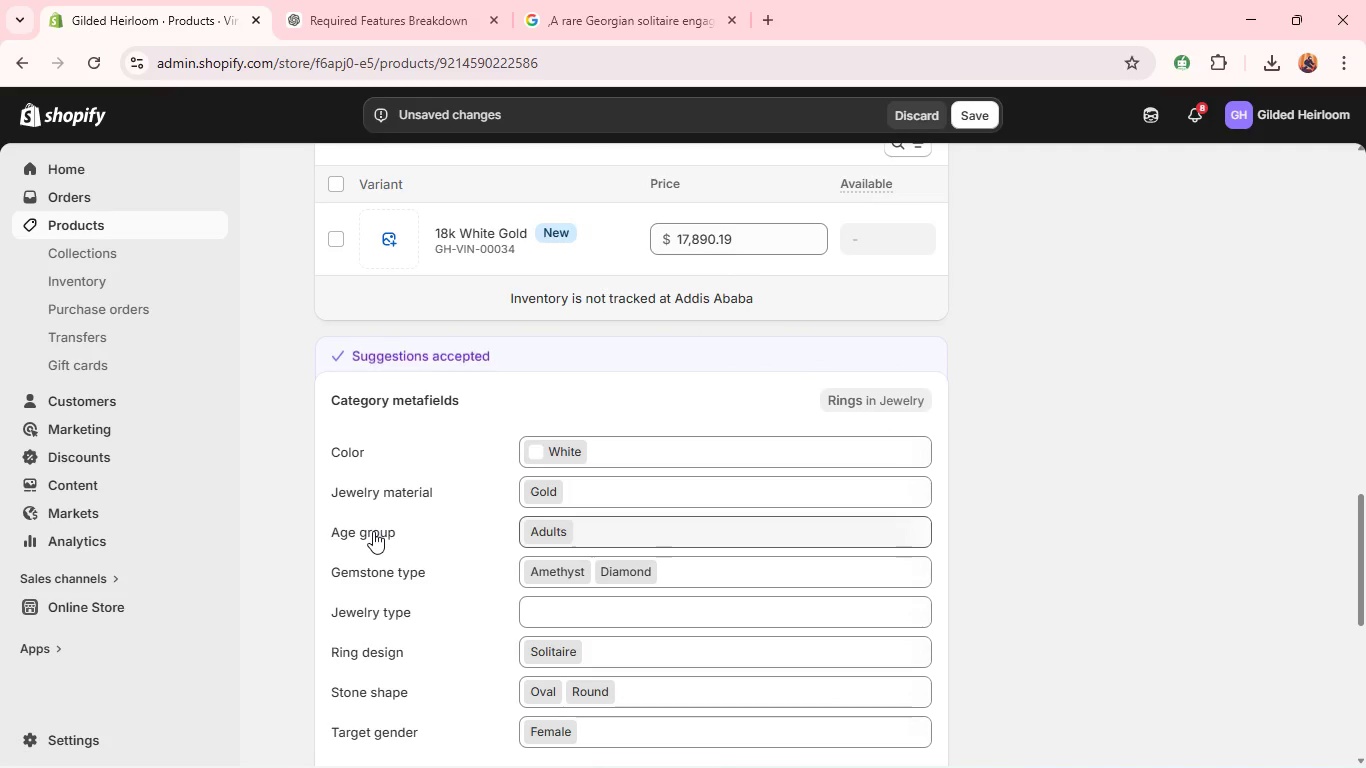 
left_click([665, 323])
 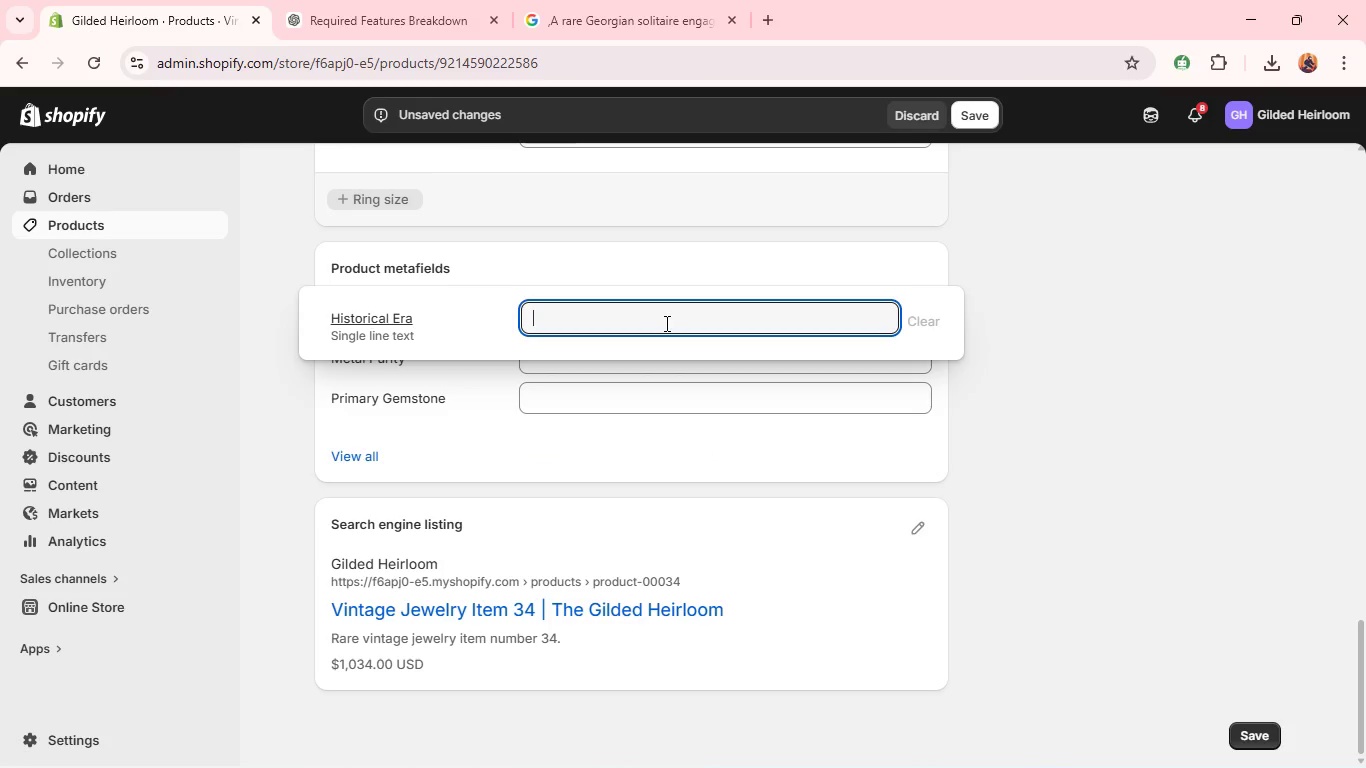 
type(GEORG)
 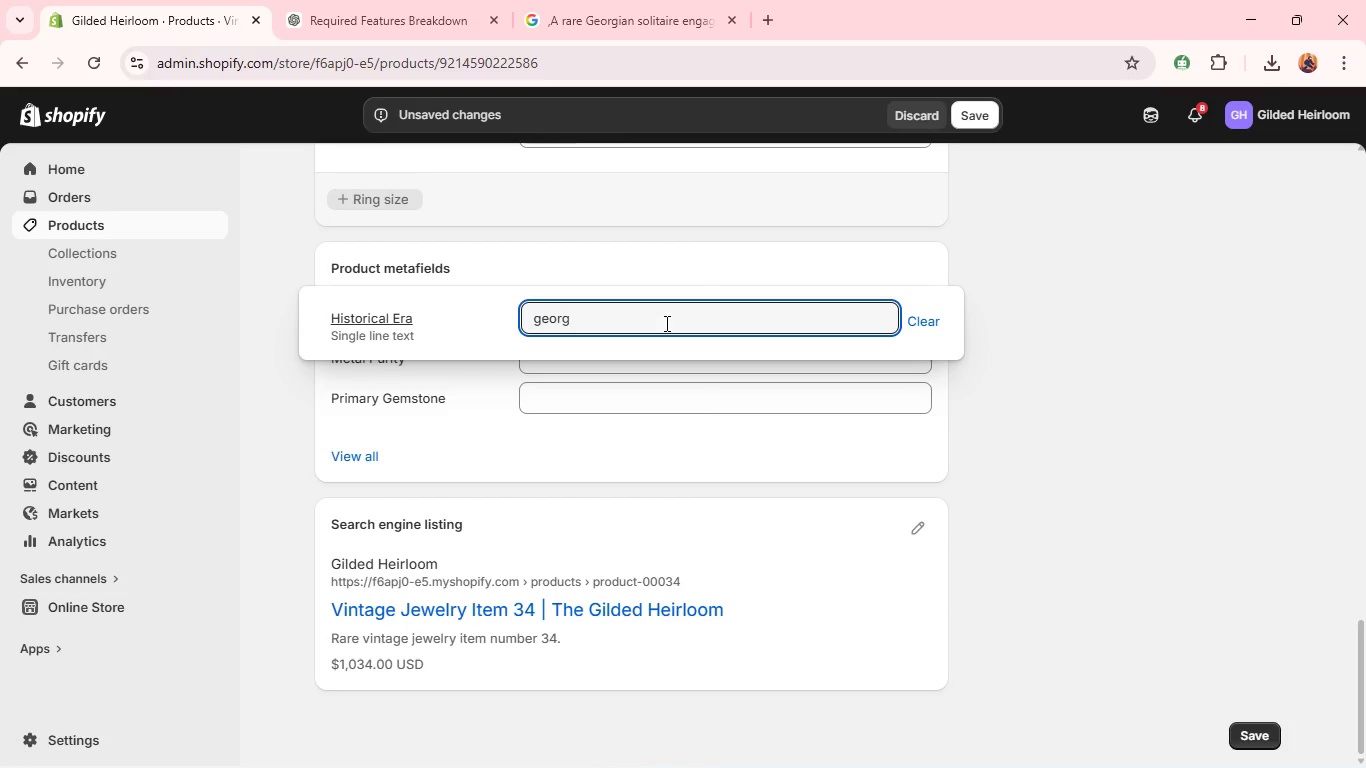 
hold_key(key=CapsLock, duration=0.39)
 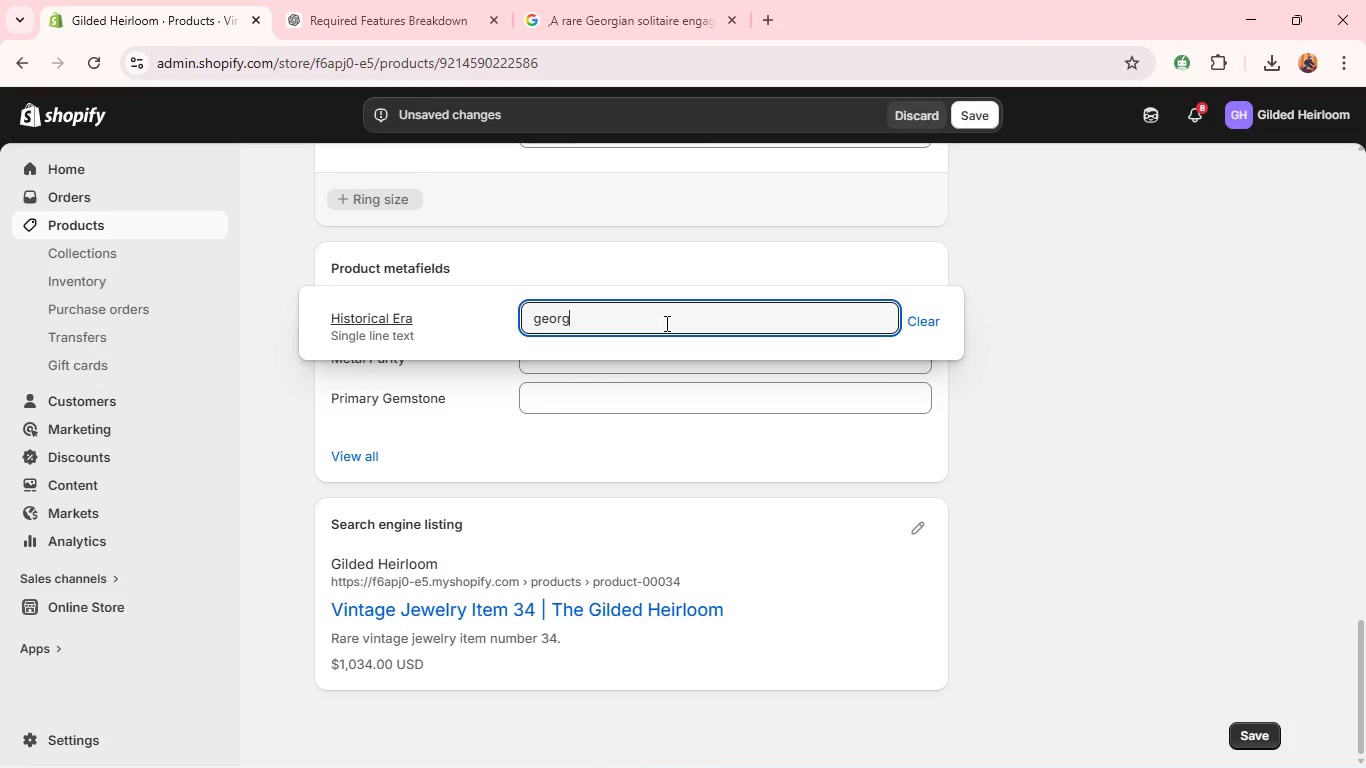 
type(ian)
 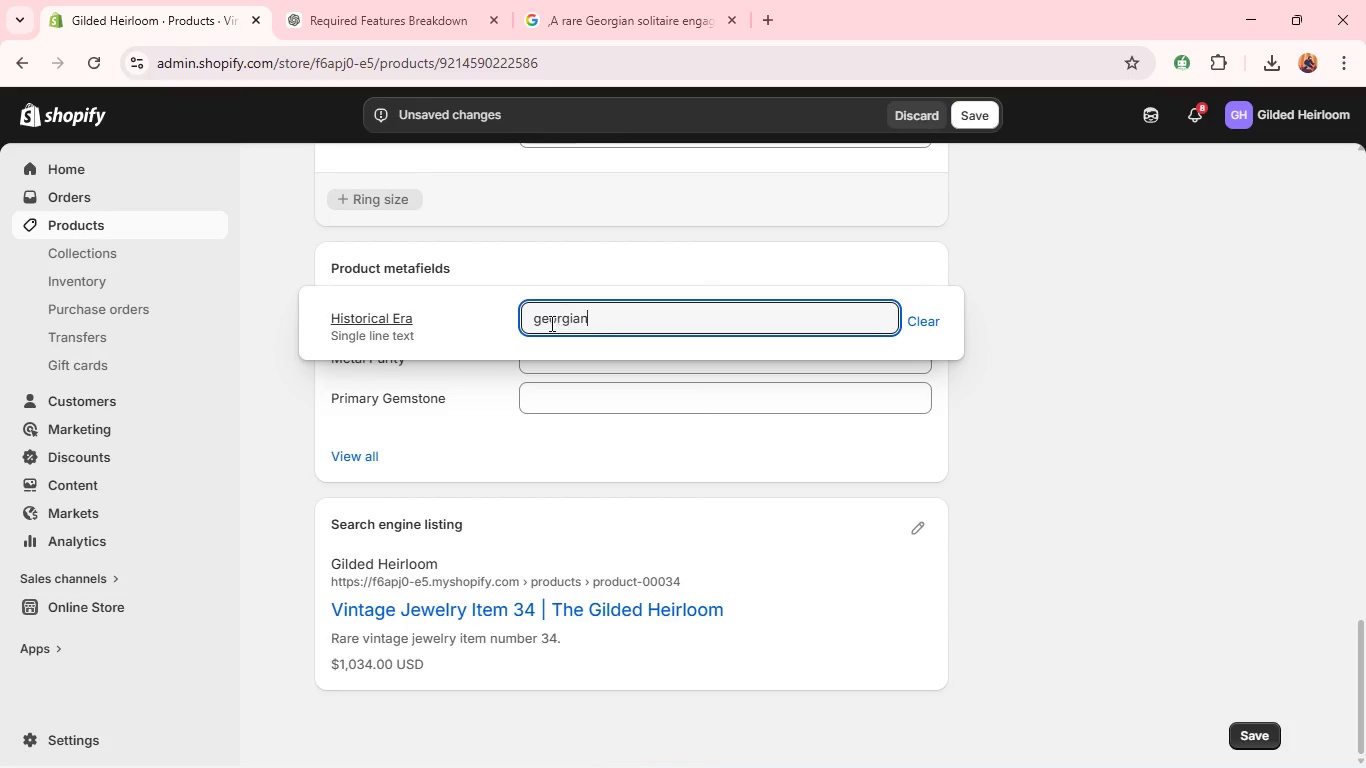 
left_click([540, 324])
 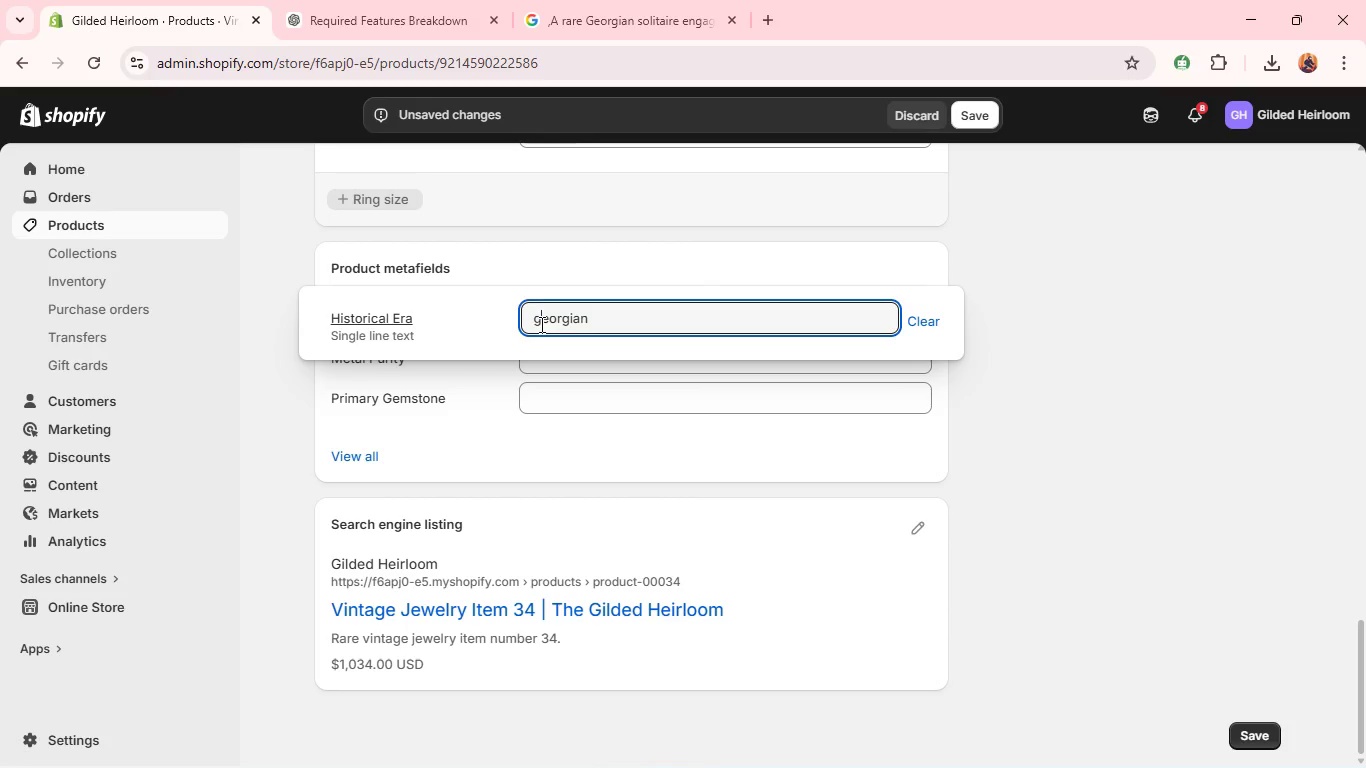 
key(Backspace)
 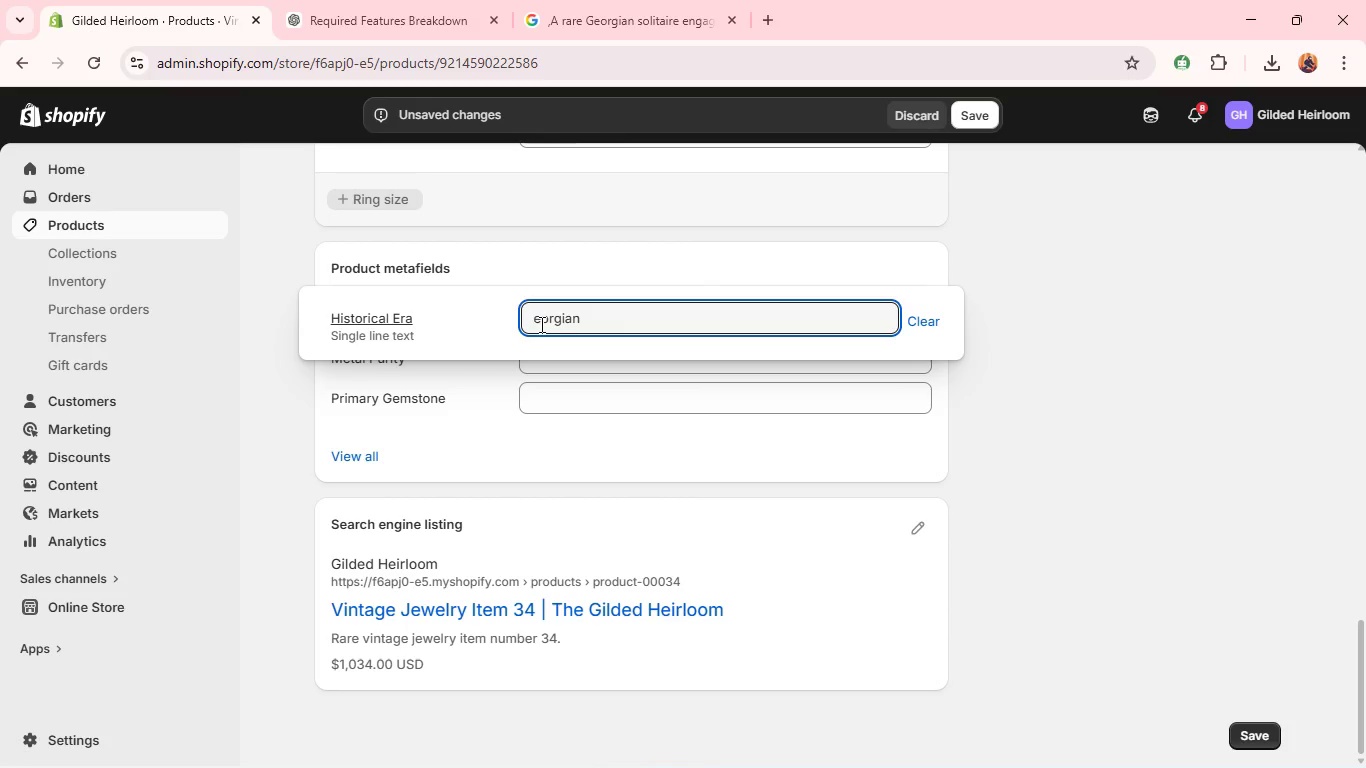 
key(Shift+G)
 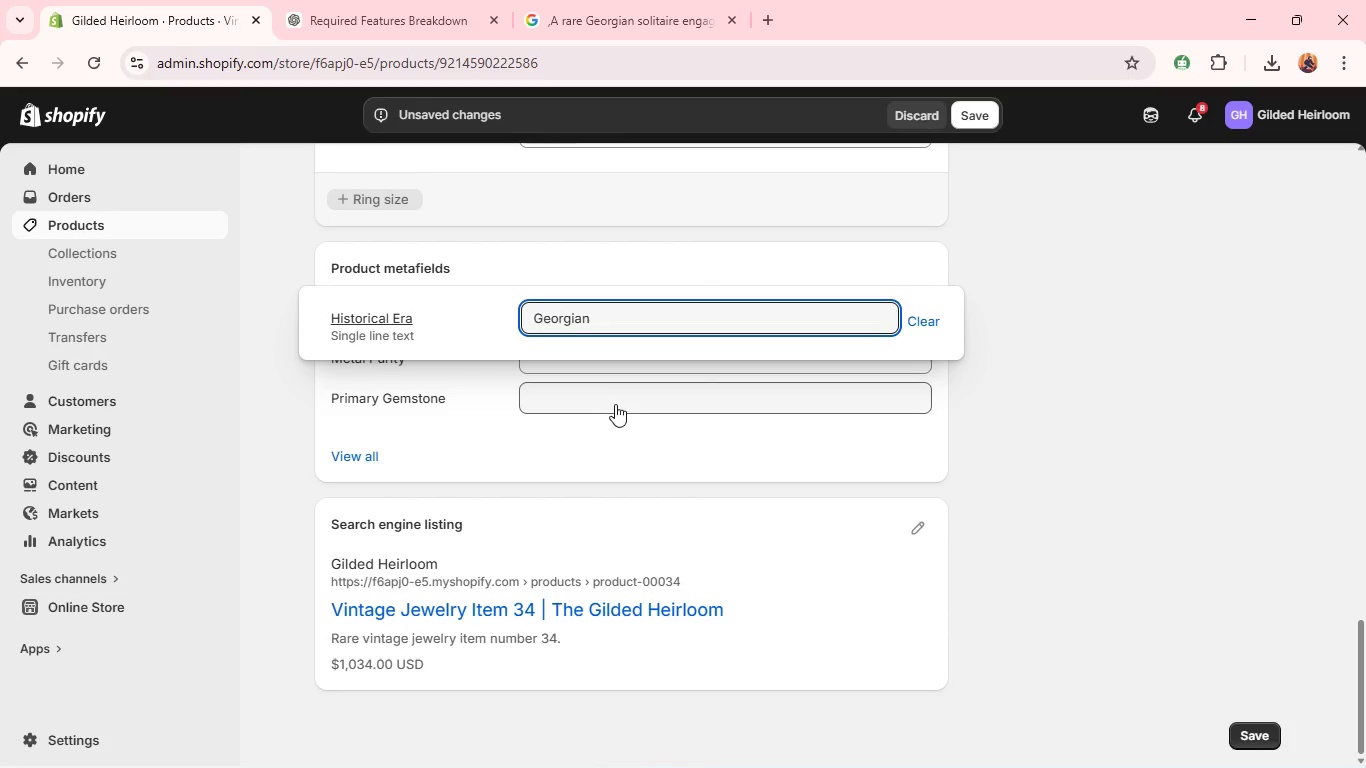 
left_click([617, 404])
 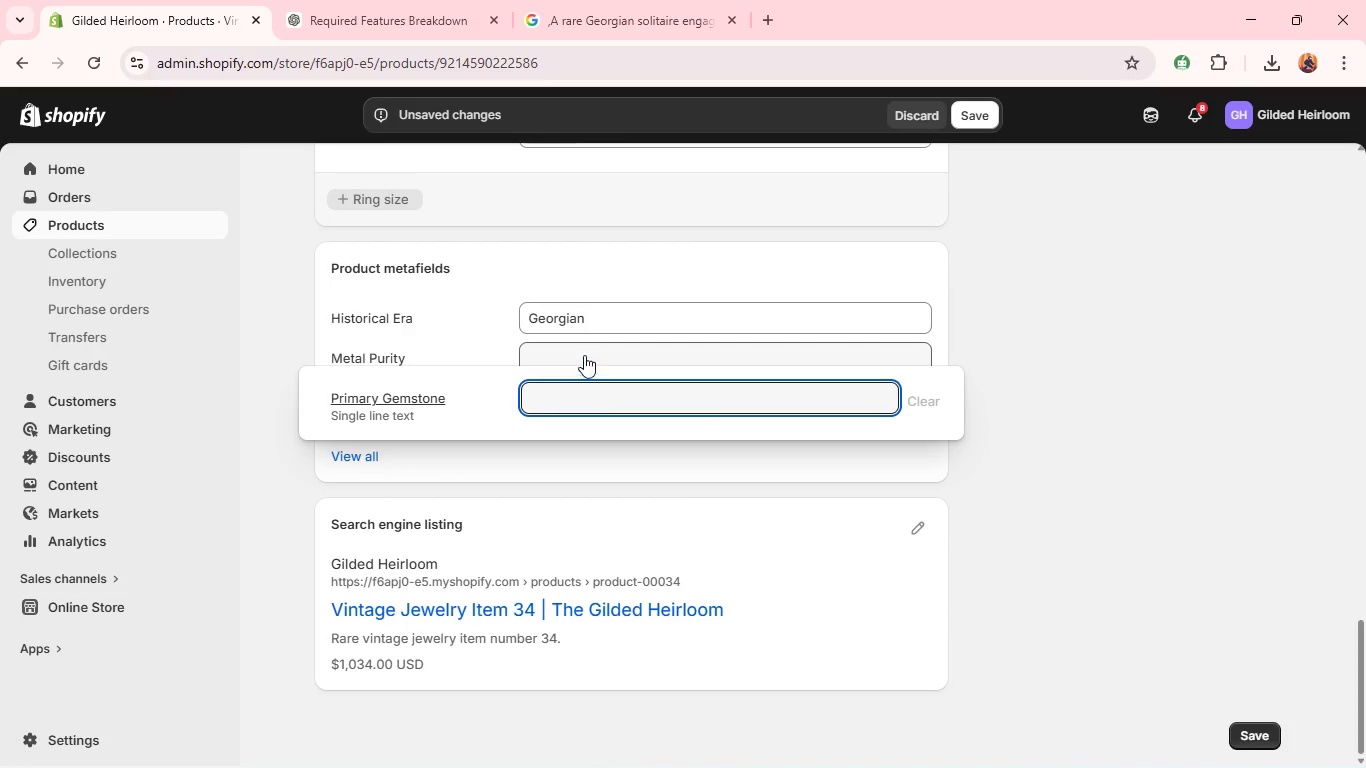 
left_click([583, 354])
 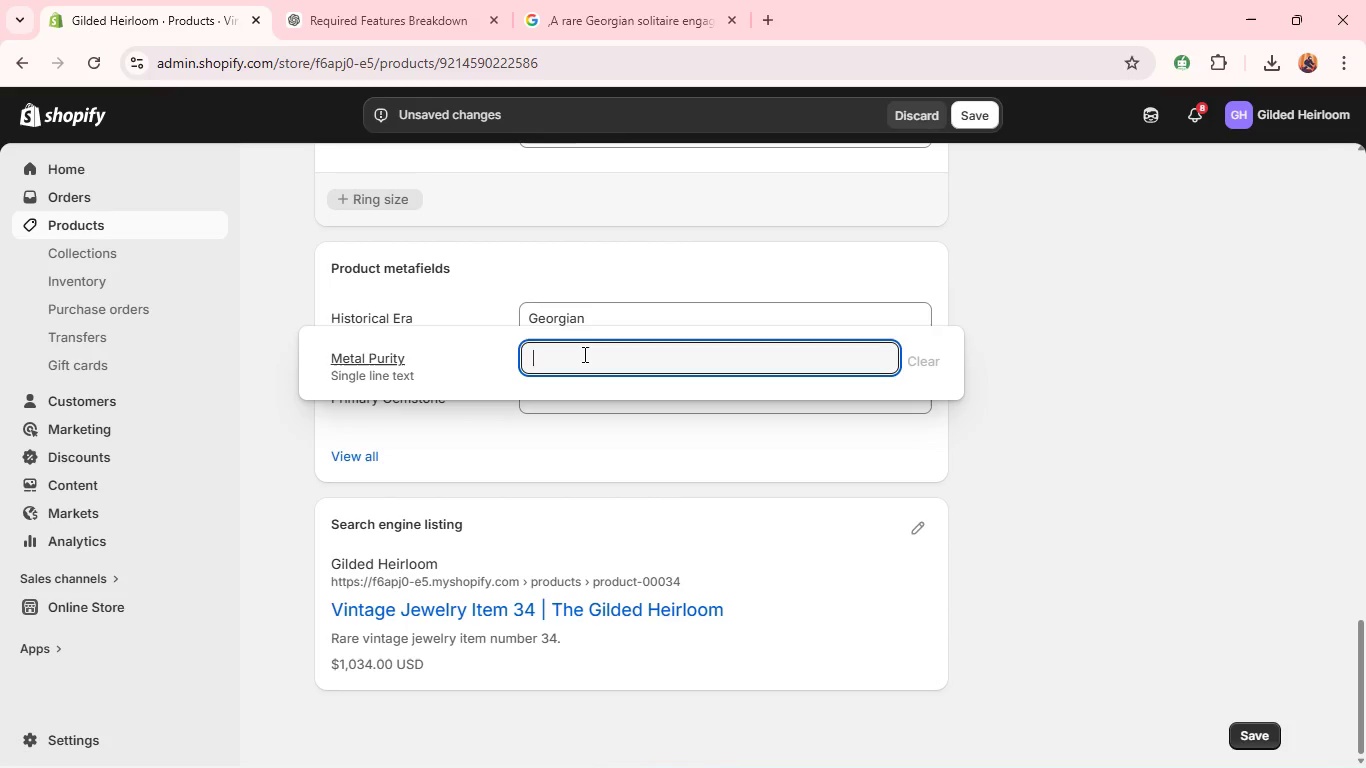 
type(18k White )
 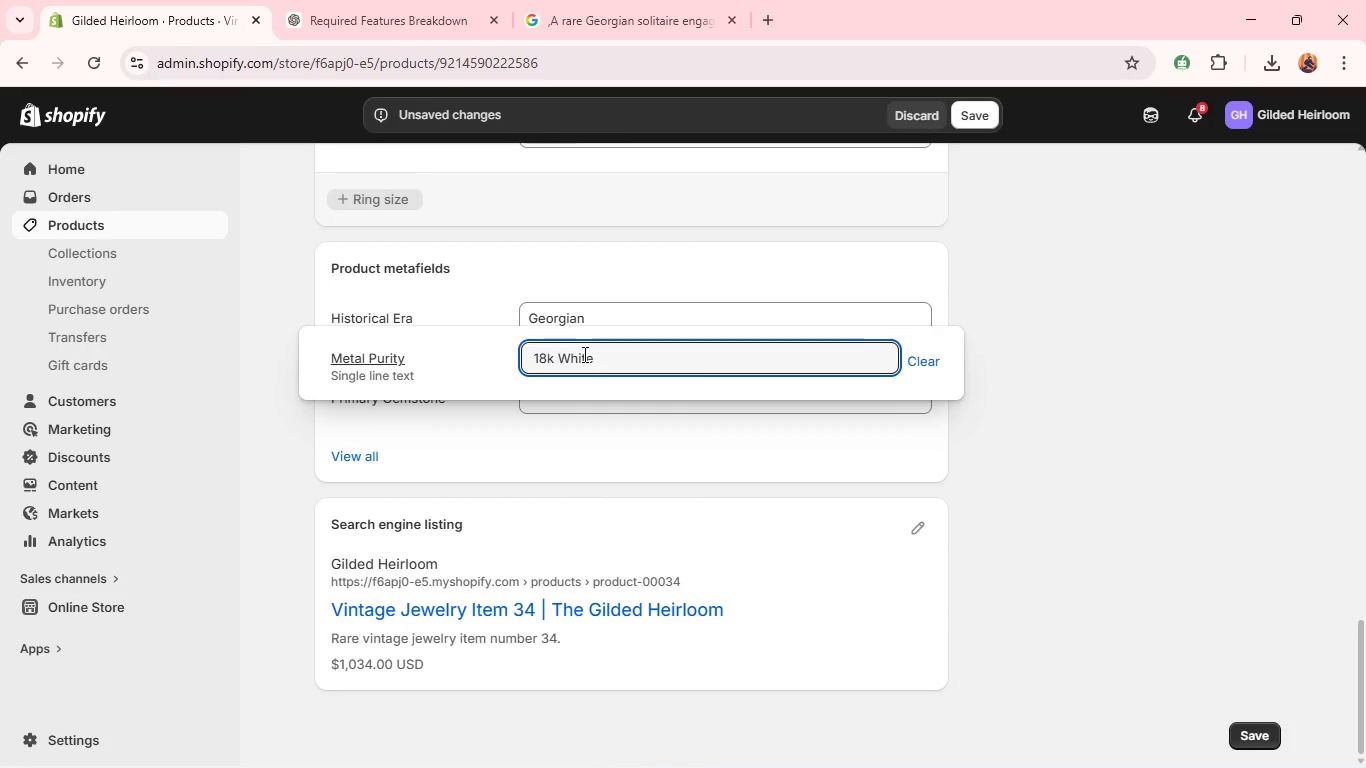 
type(Gold)
 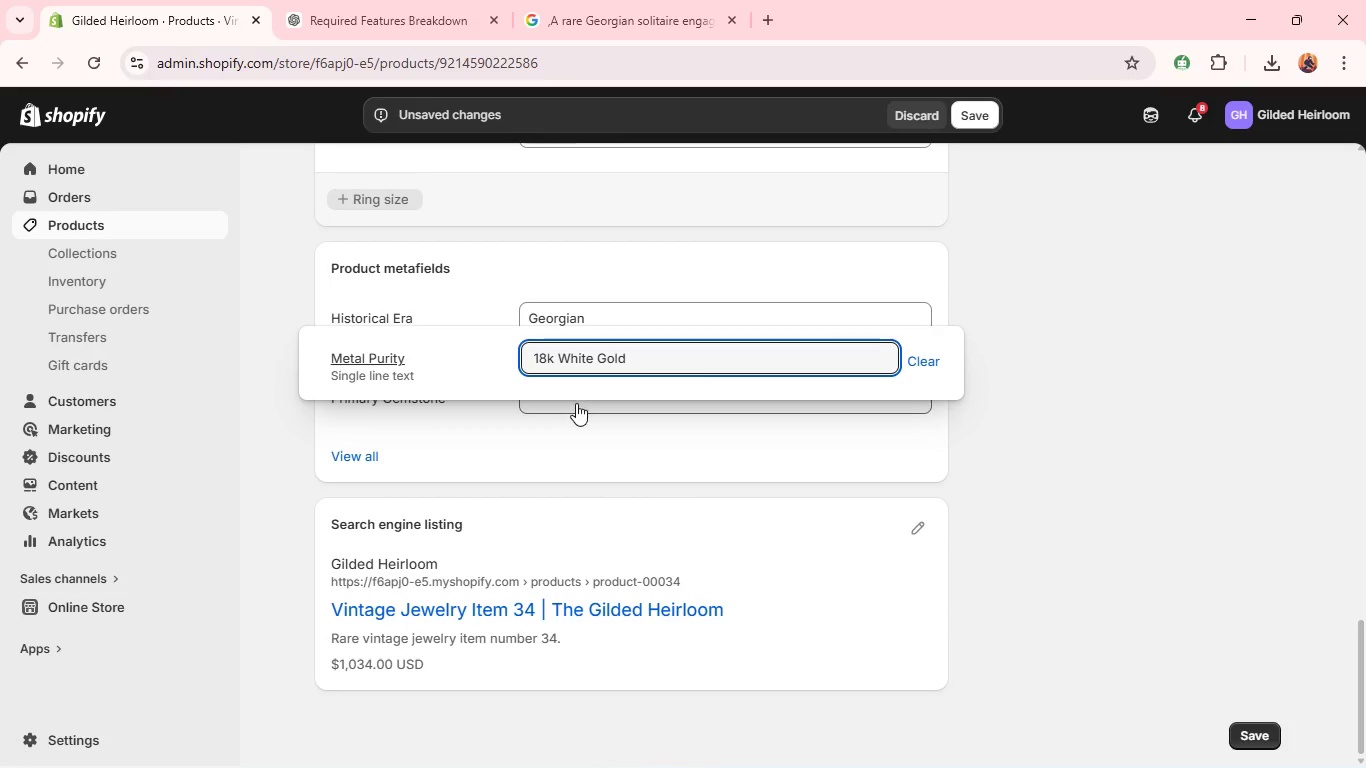 
left_click([576, 403])
 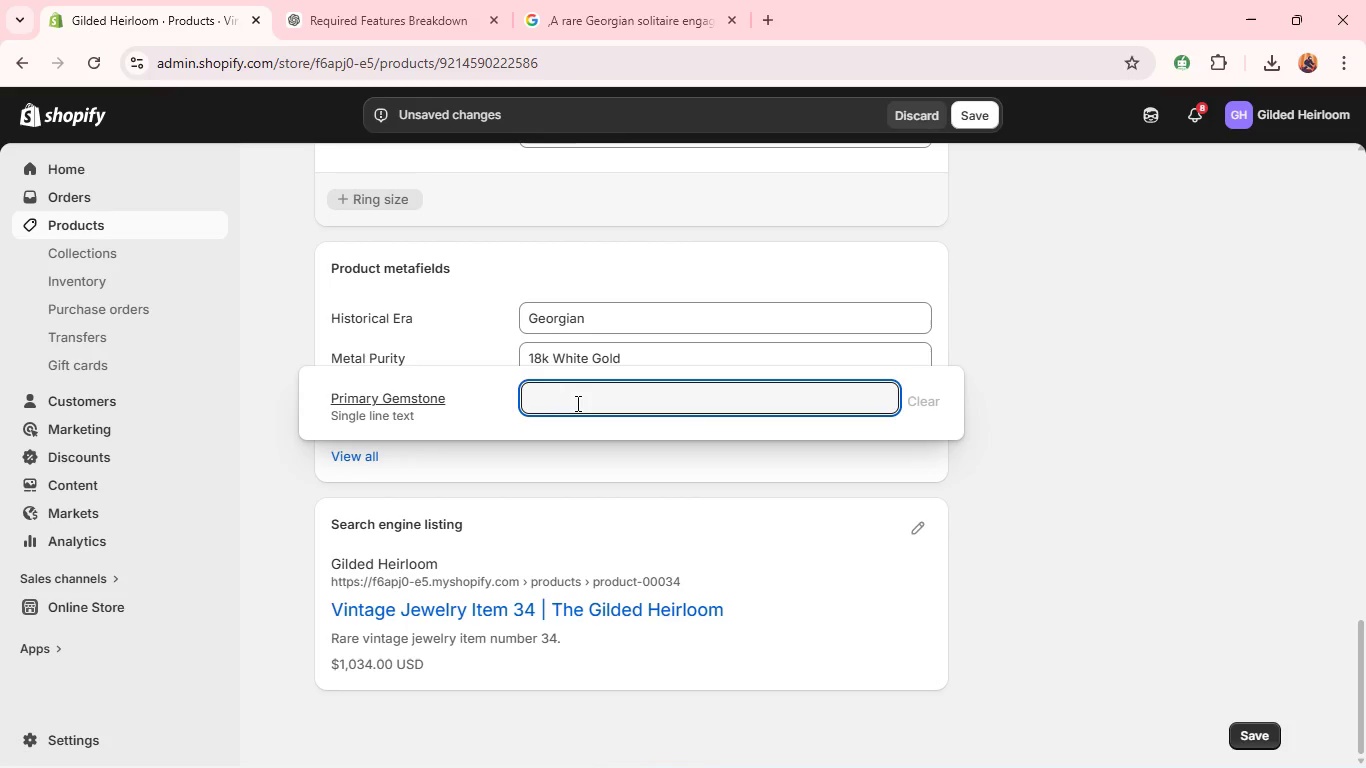 
type(AMethyst)
 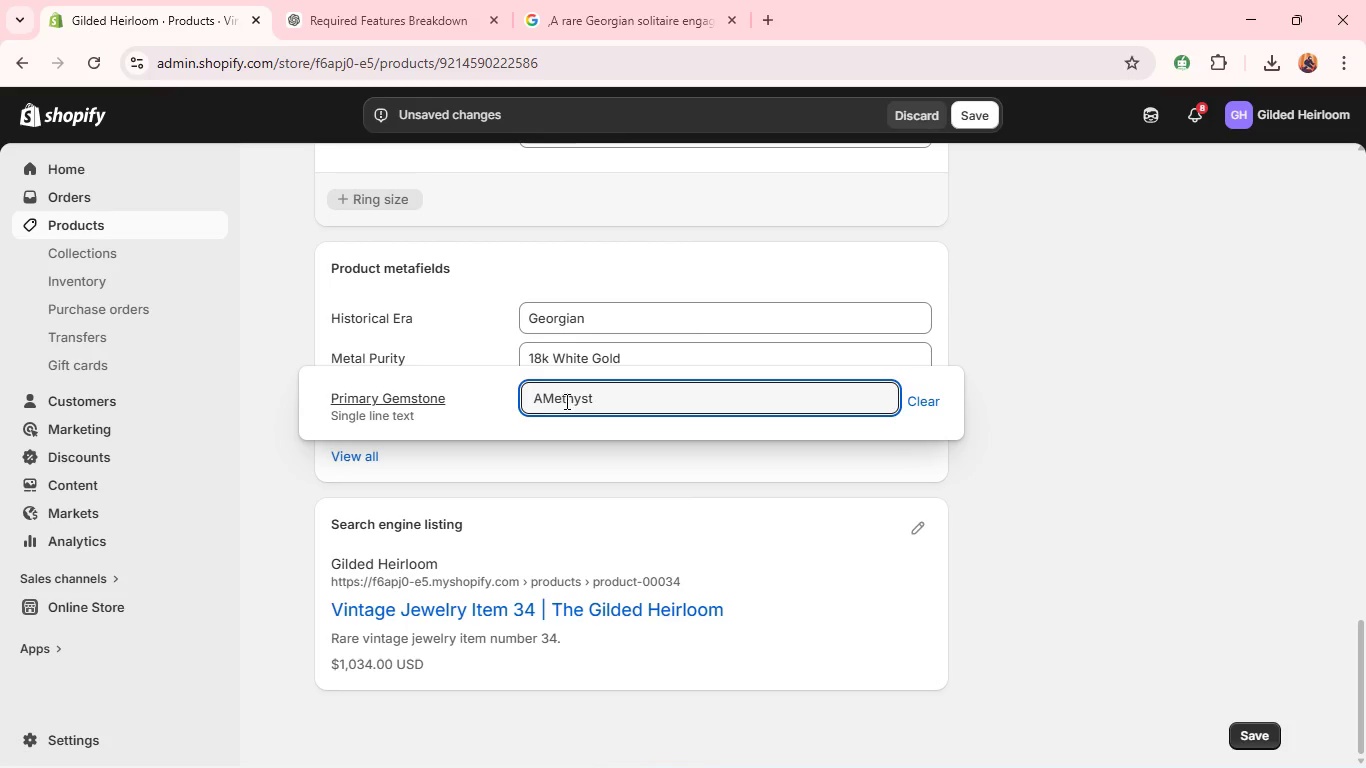 
left_click([555, 402])
 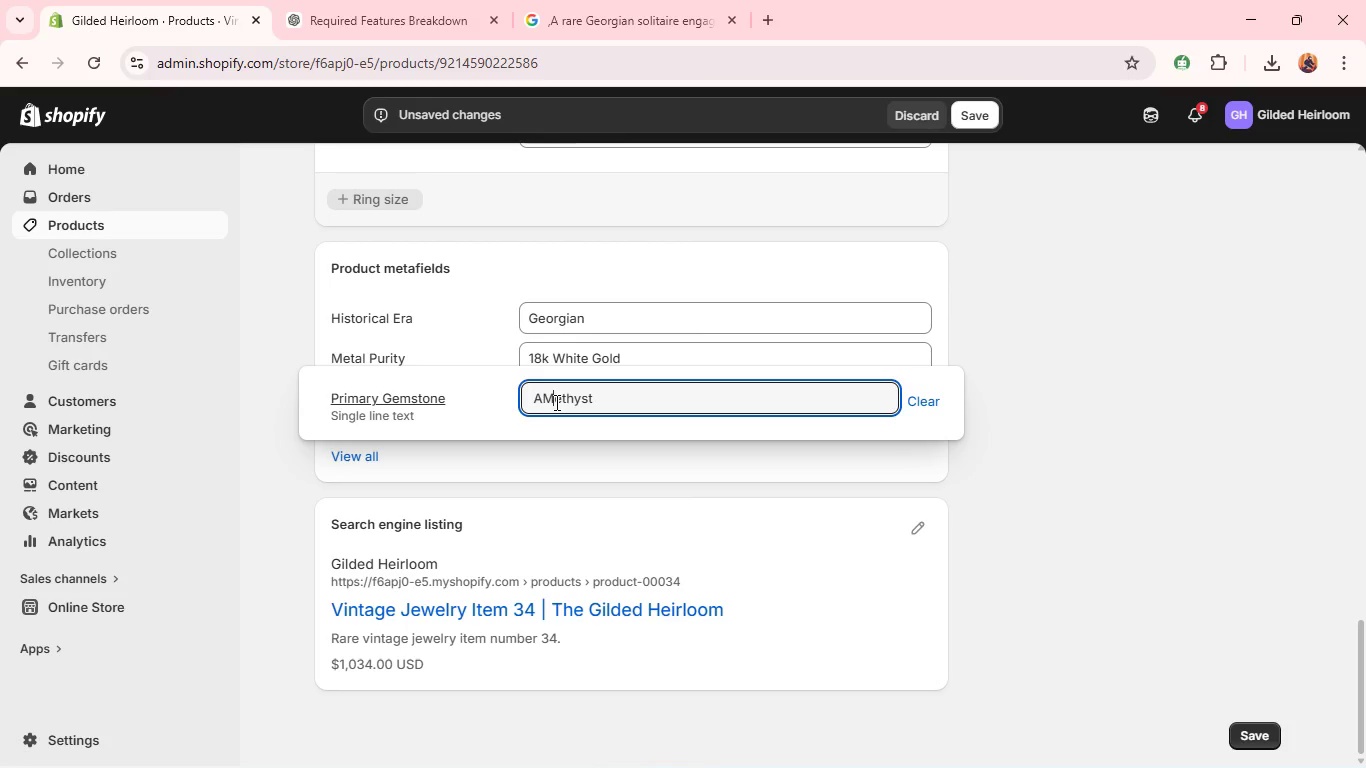 
key(Backspace)
 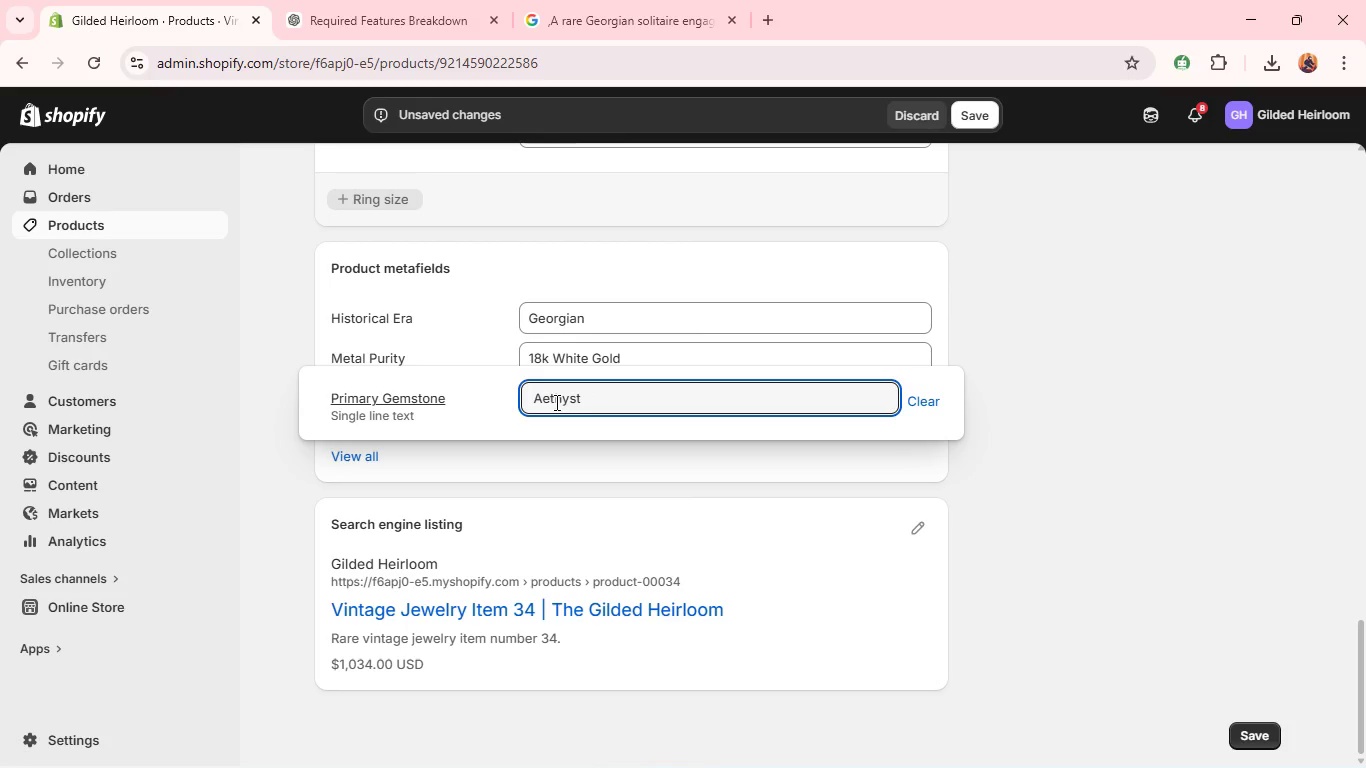 
key(M)
 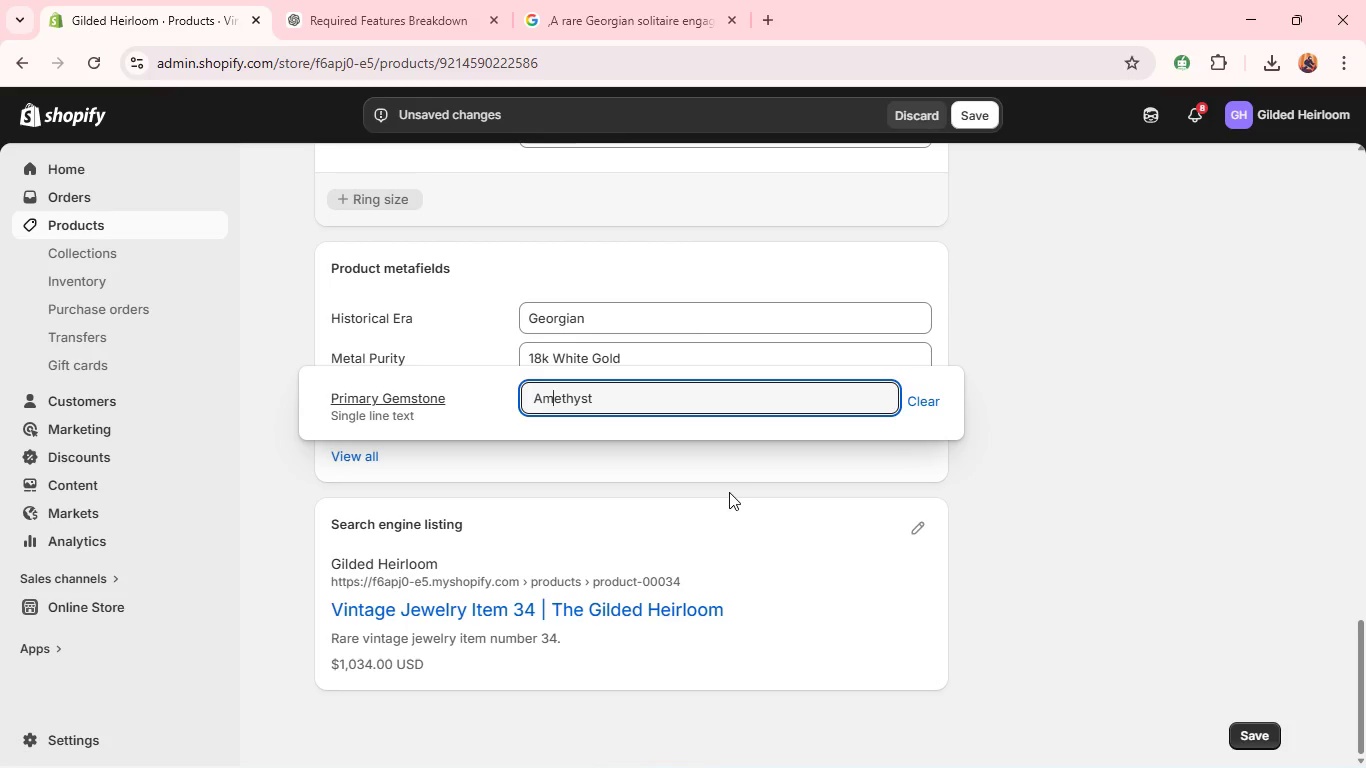 
left_click([934, 538])
 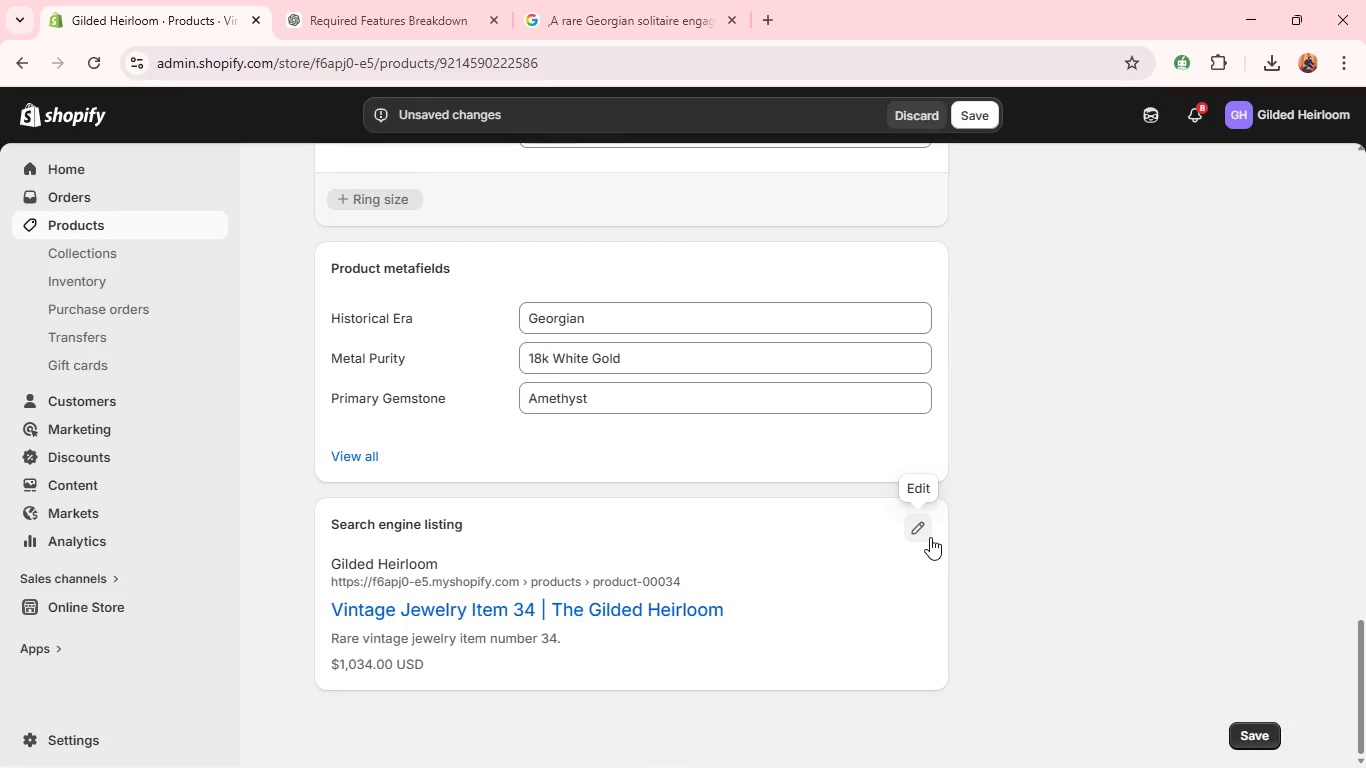 
left_click([930, 536])
 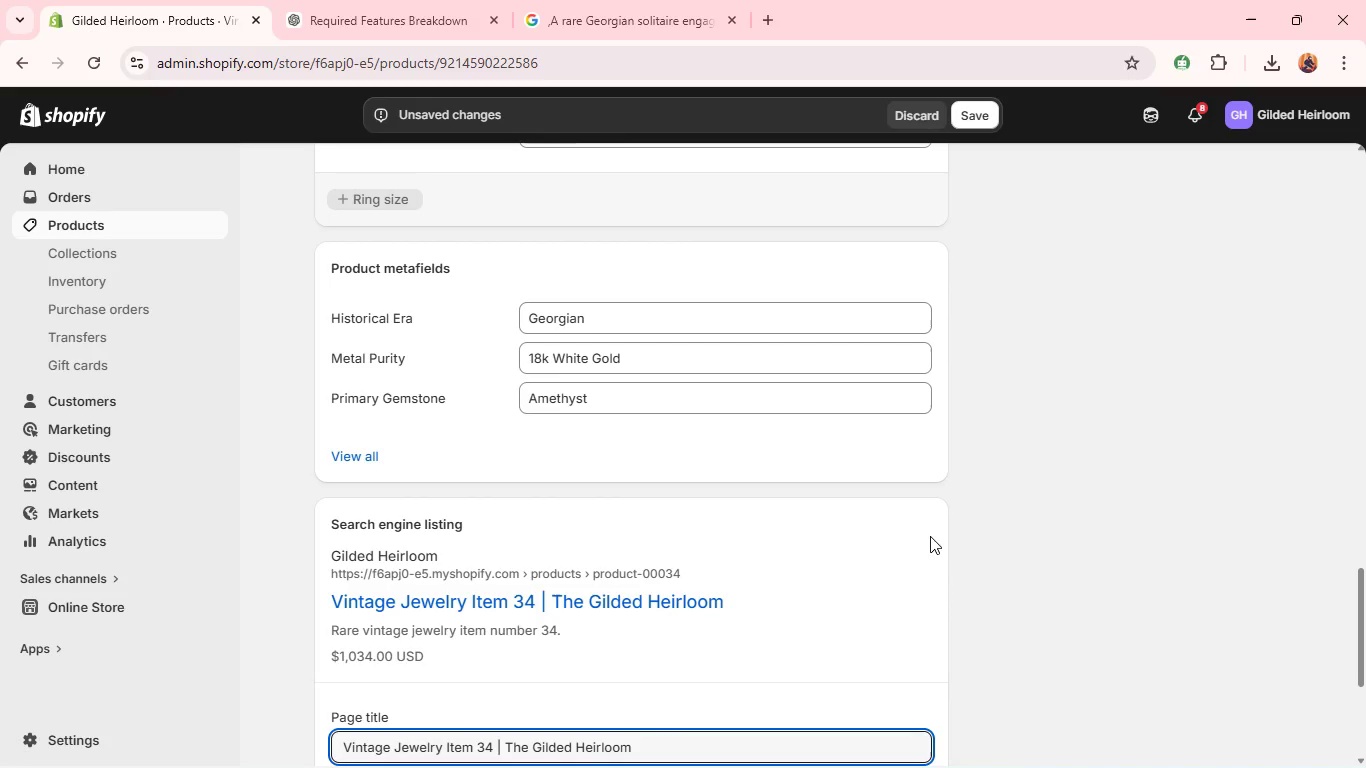 
wait(11.56)
 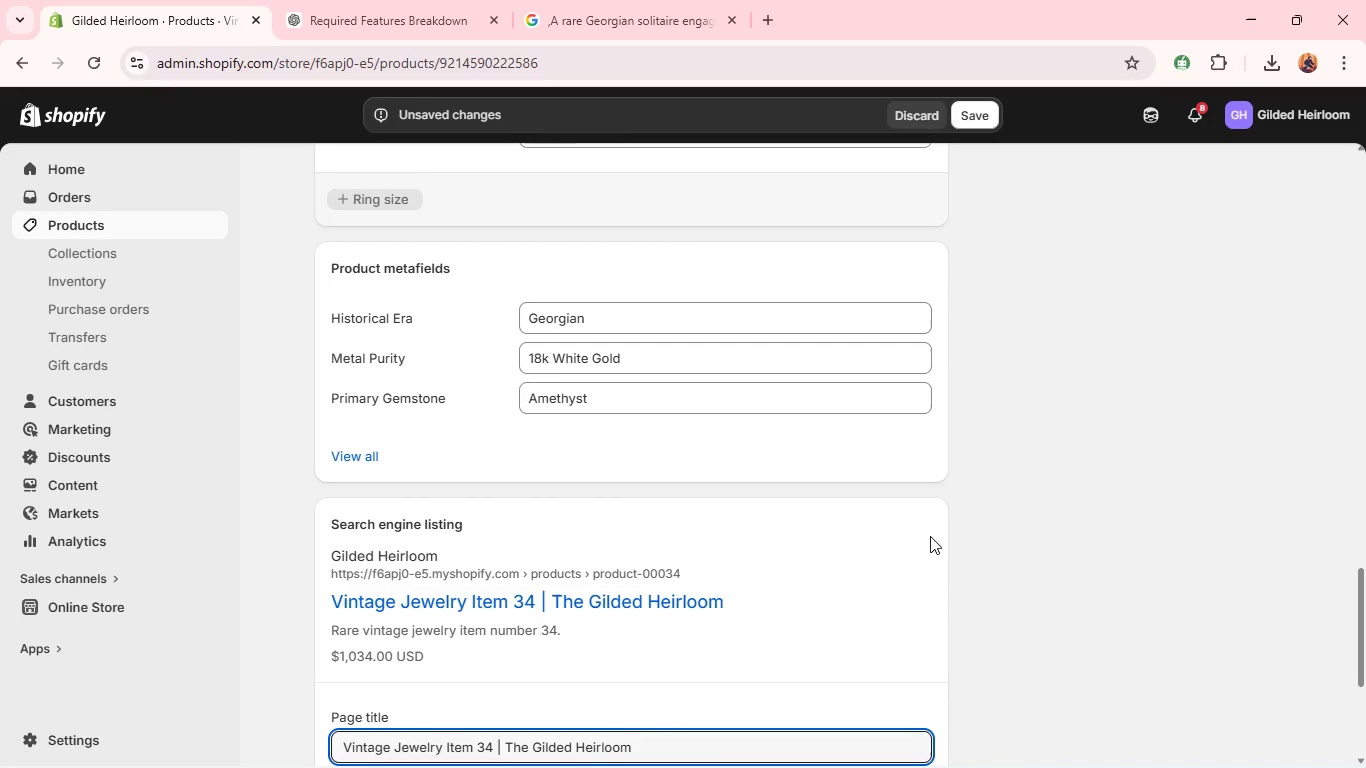 
left_click([487, 395])
 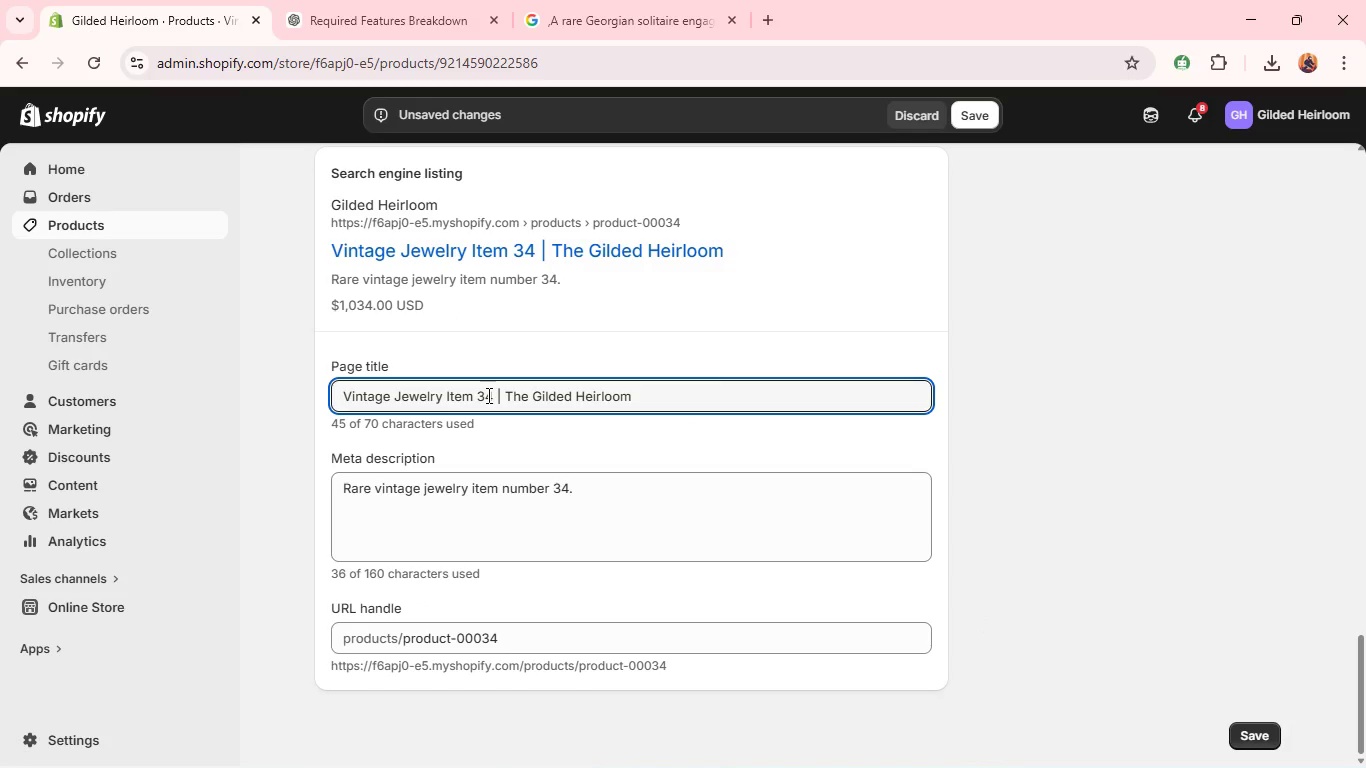 
key(ArrowRight)
 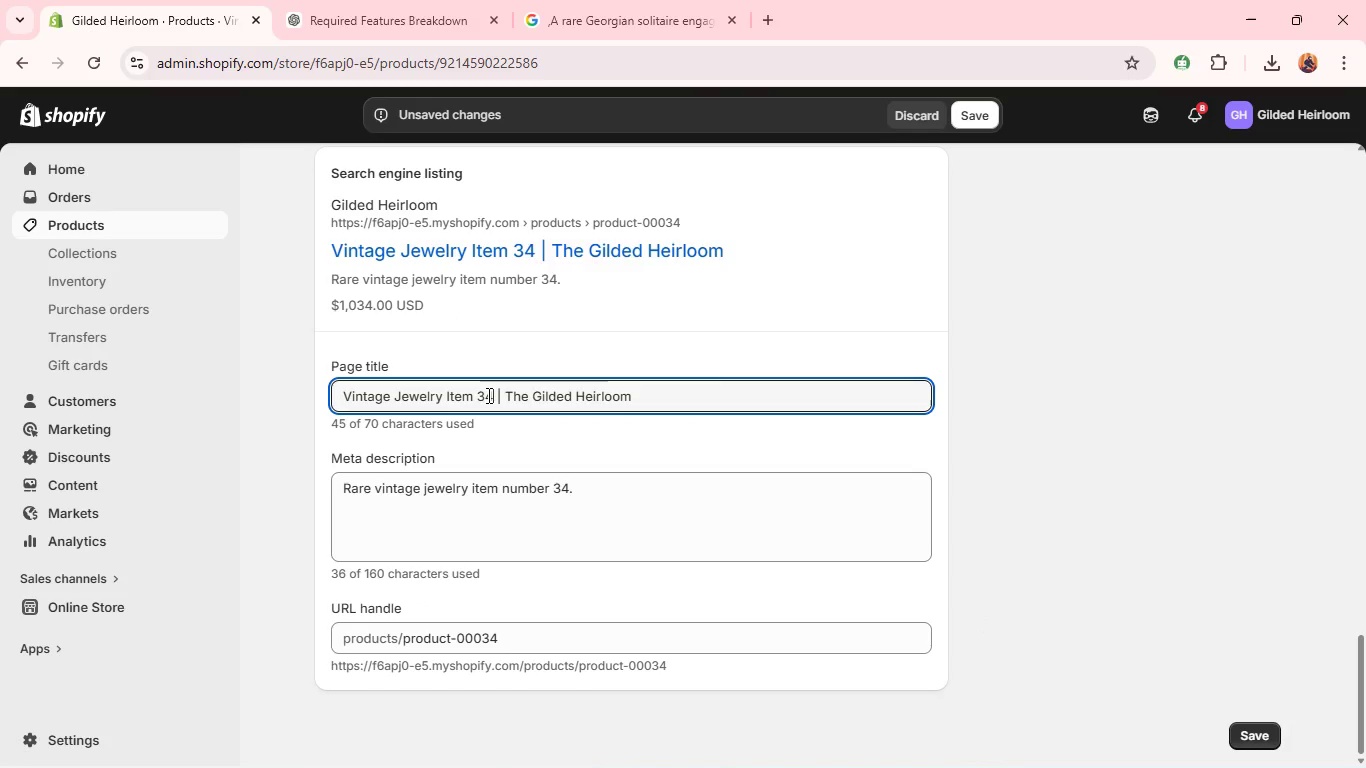 
hold_key(key=Backspace, duration=1.5)
 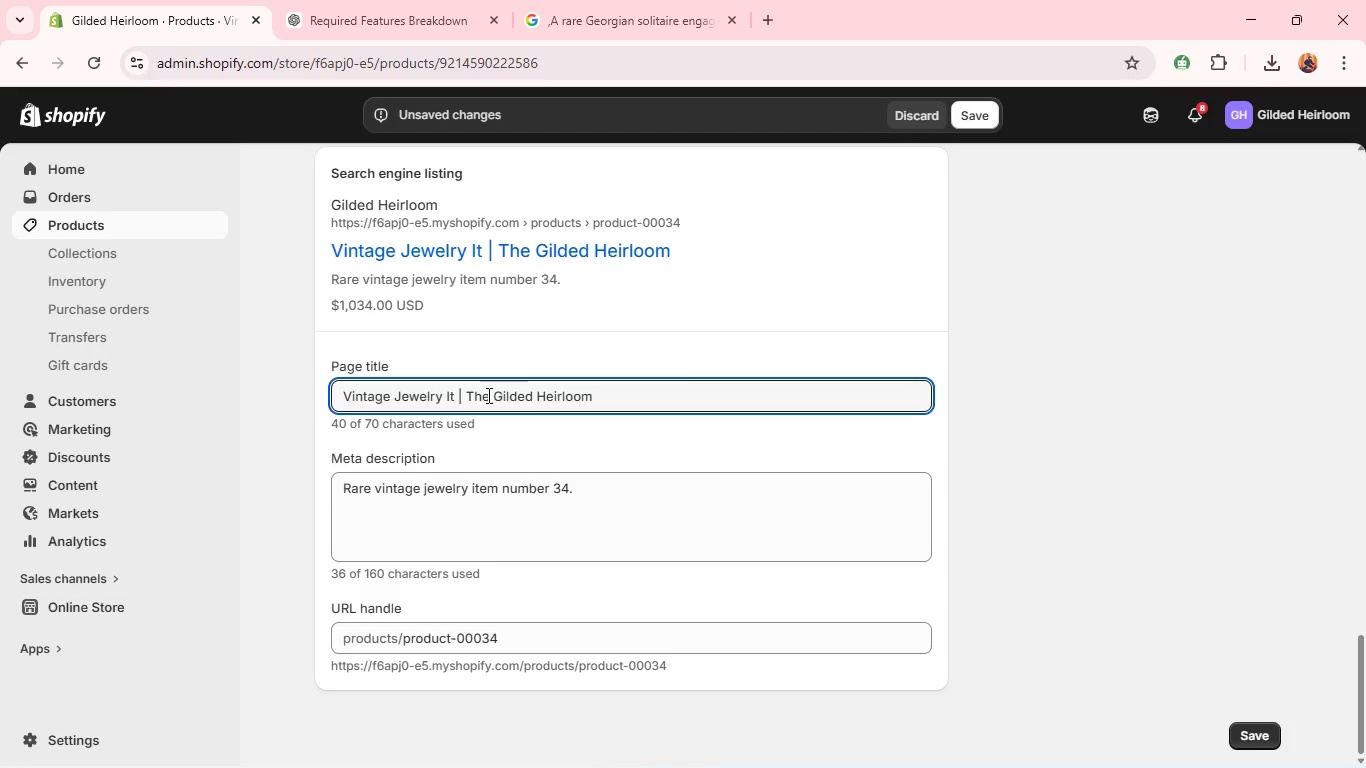 
hold_key(key=Backspace, duration=0.67)
 